 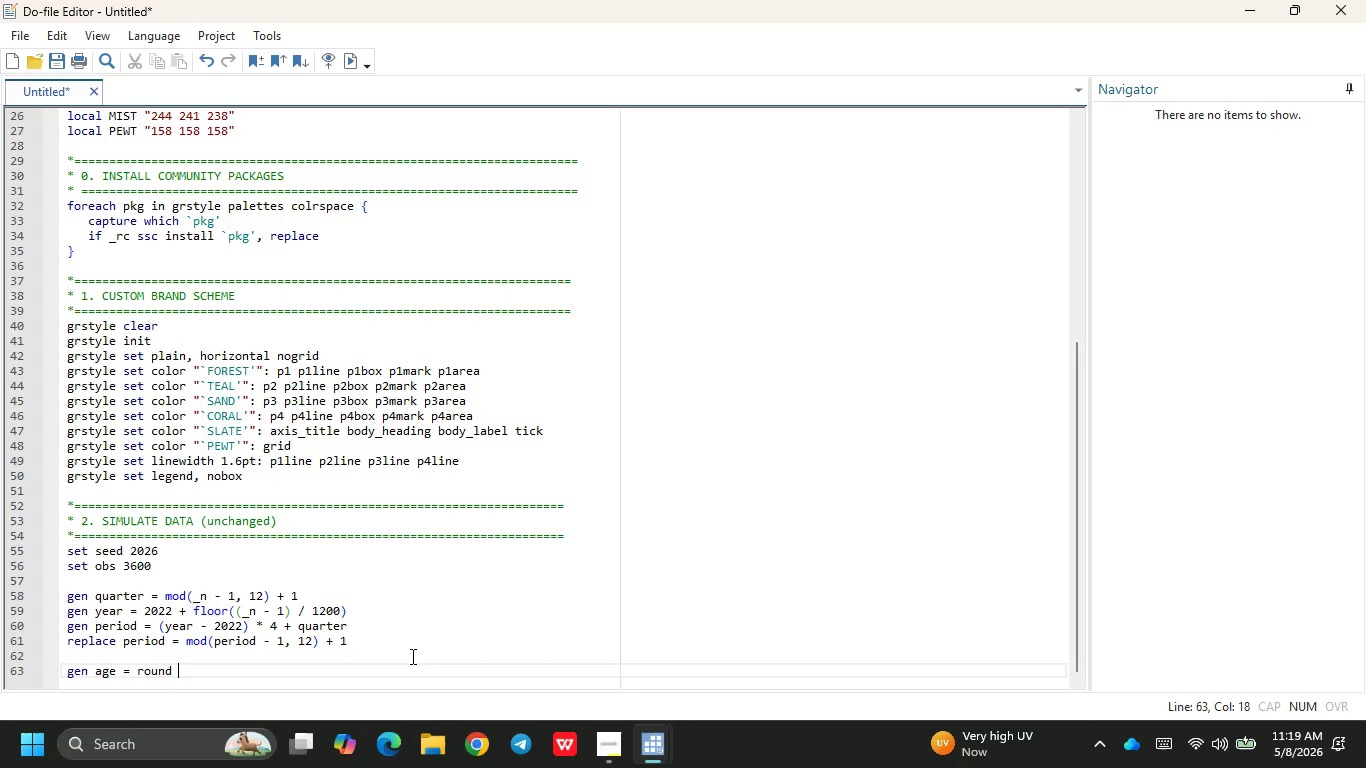 
hold_key(key=ShiftRight, duration=0.62)
 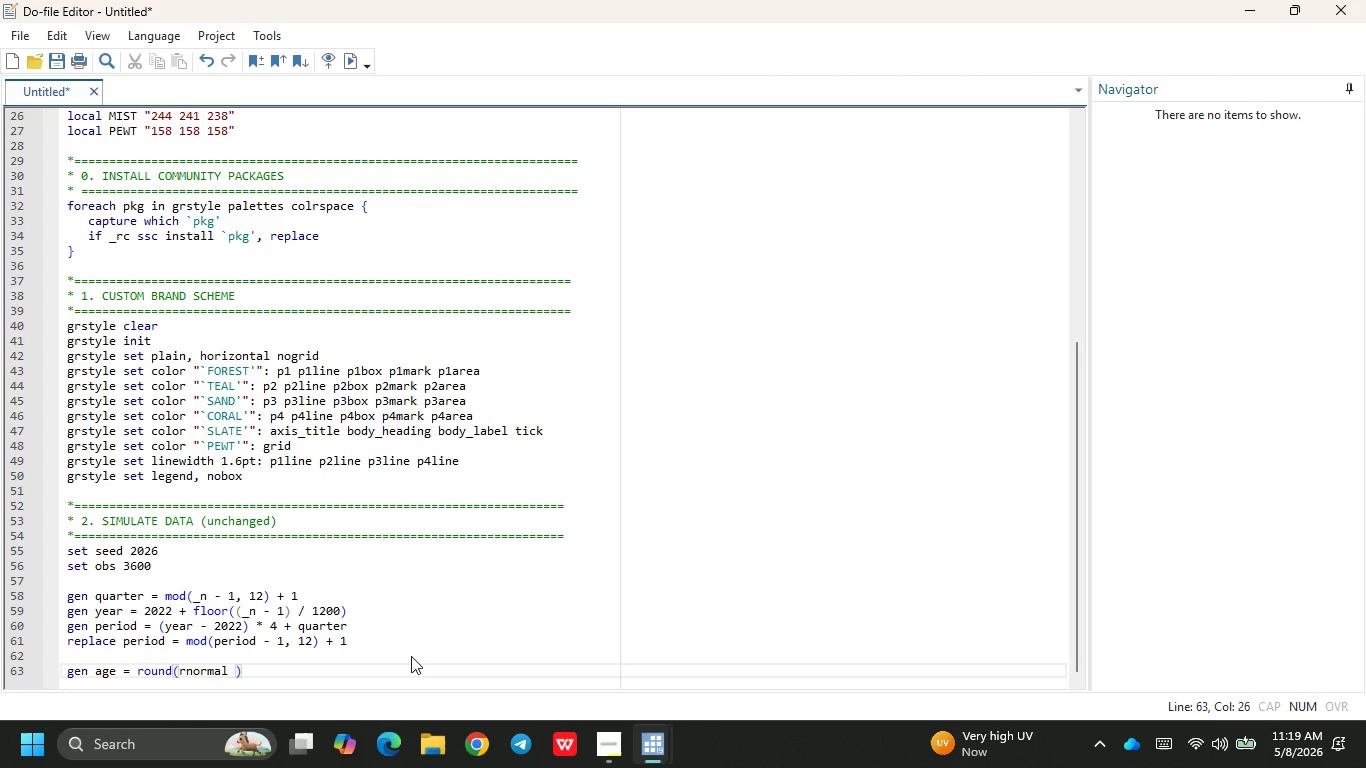 
hold_key(key=ShiftRight, duration=0.52)
 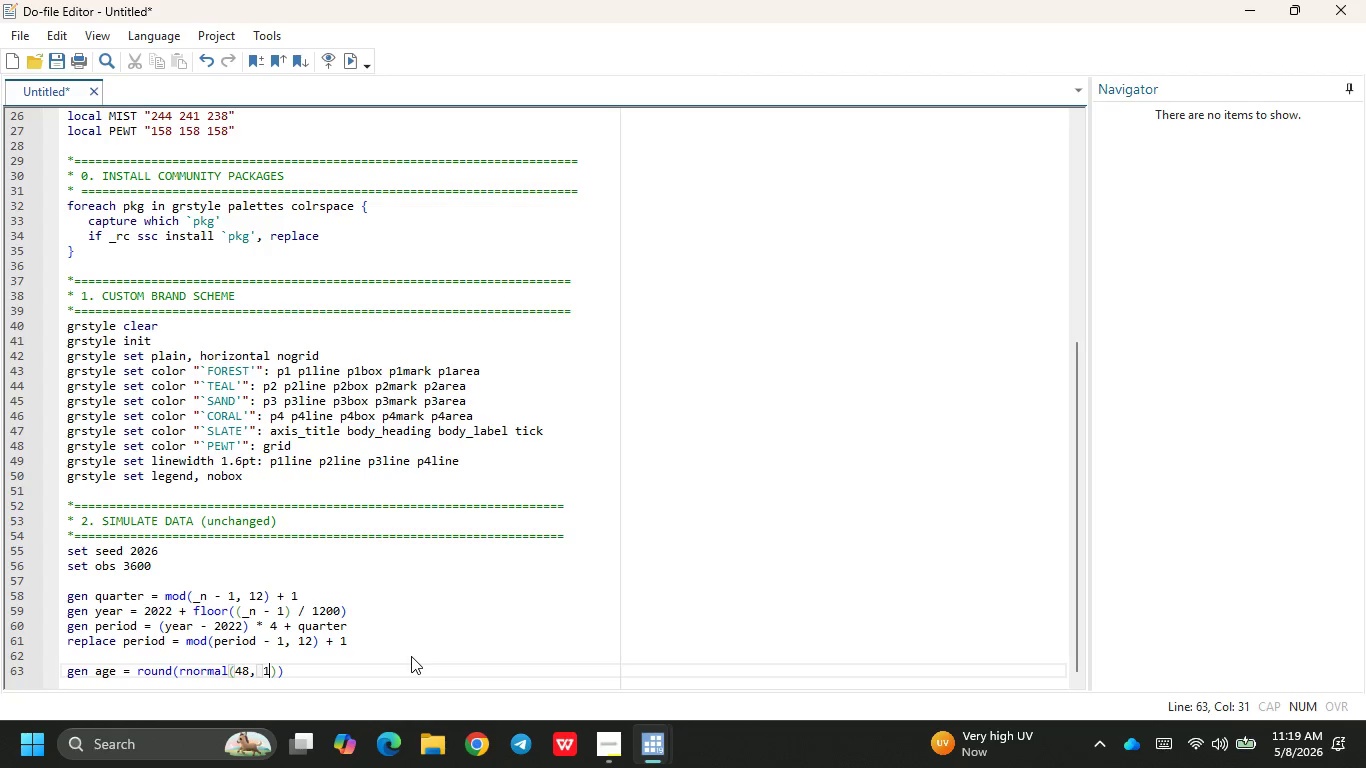 
key(ArrowRight)
 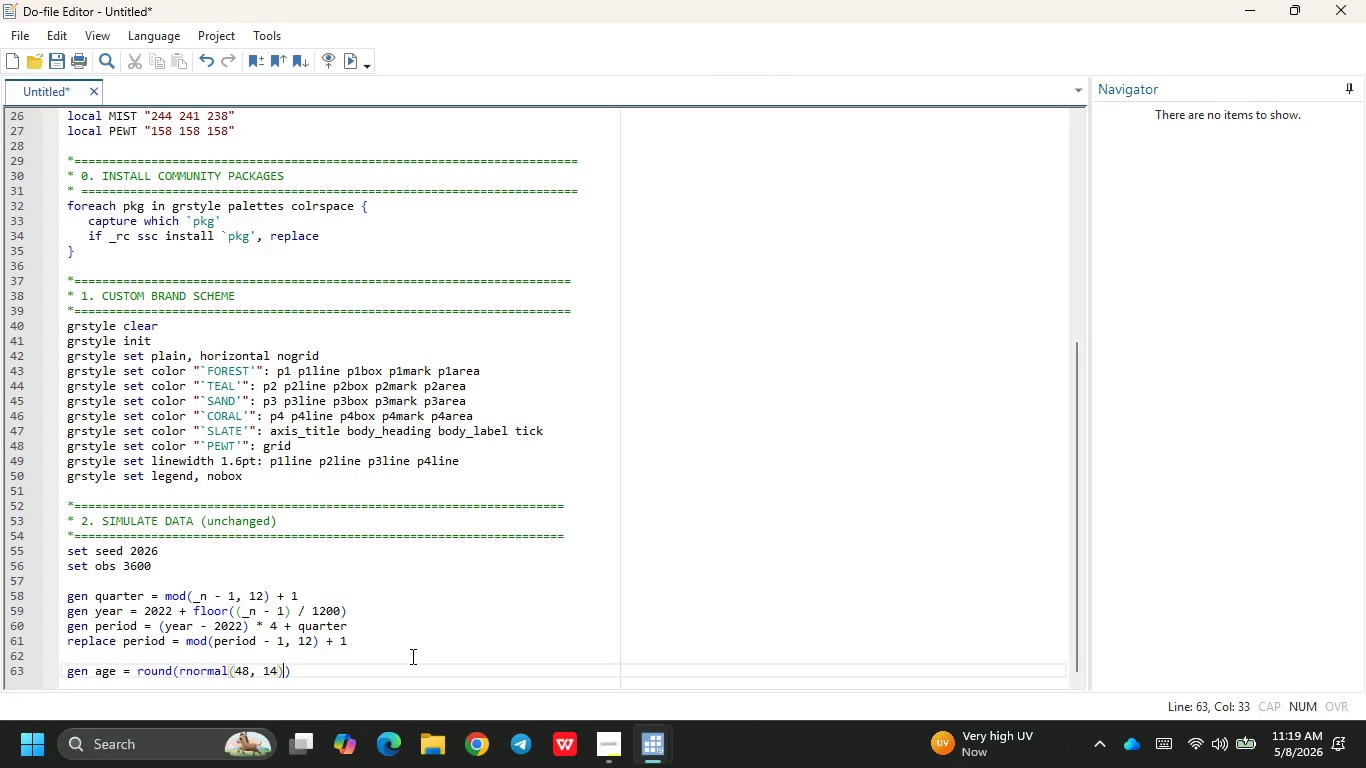 
key(ArrowRight)
 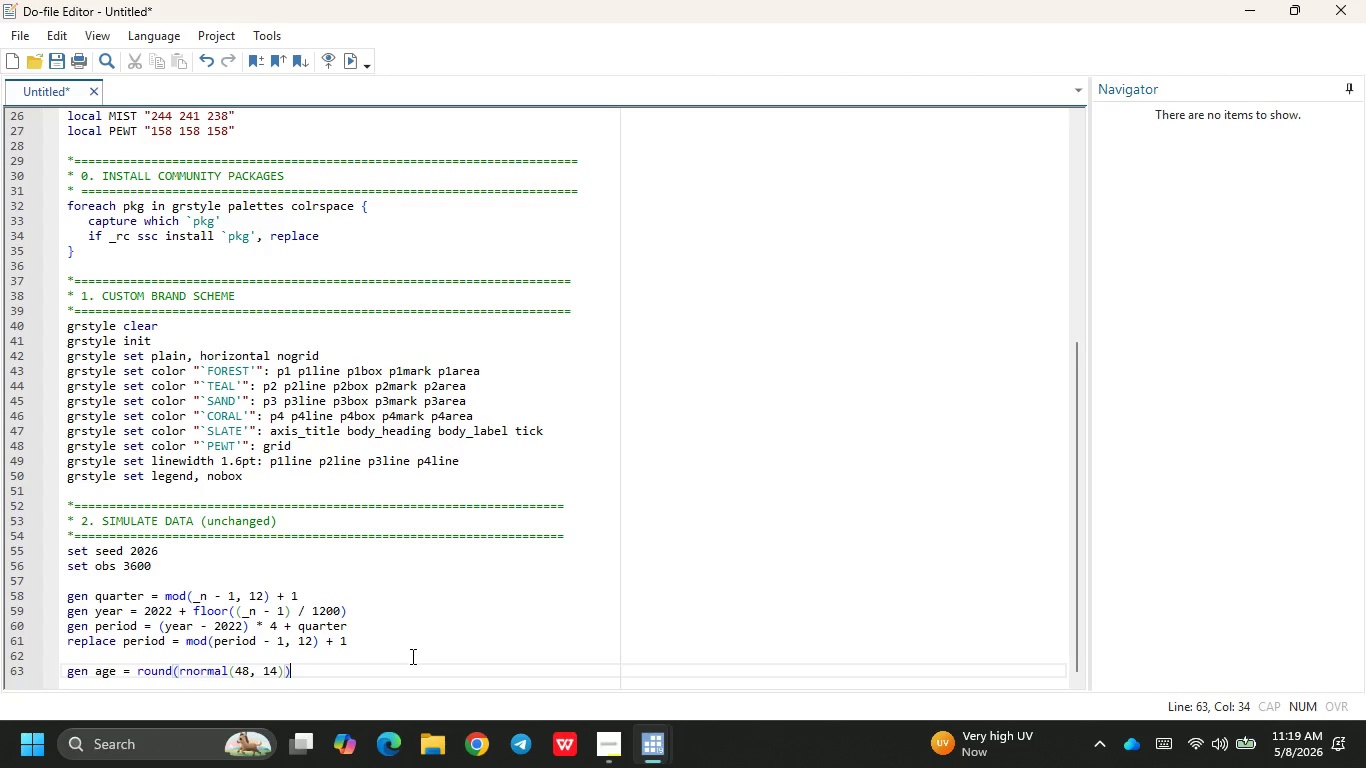 
key(Enter)
 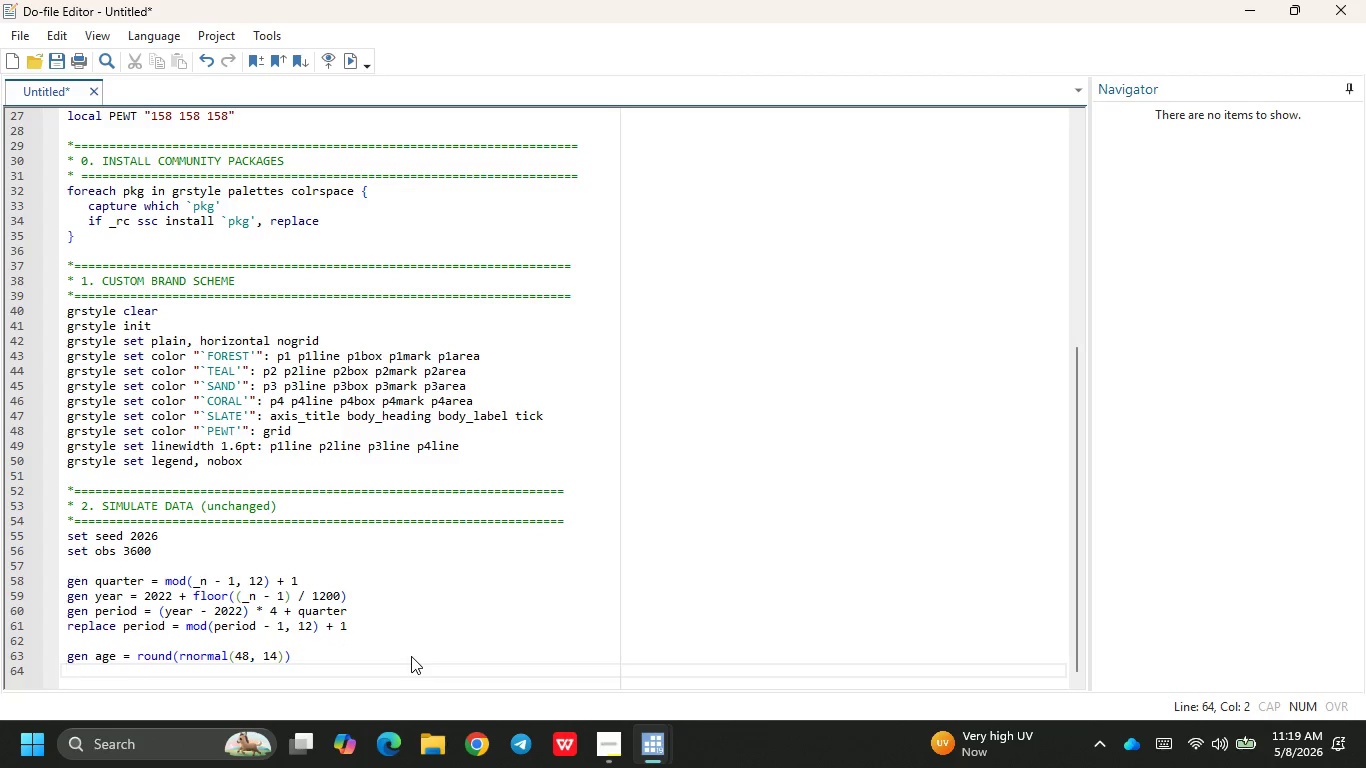 
type(gen year)
 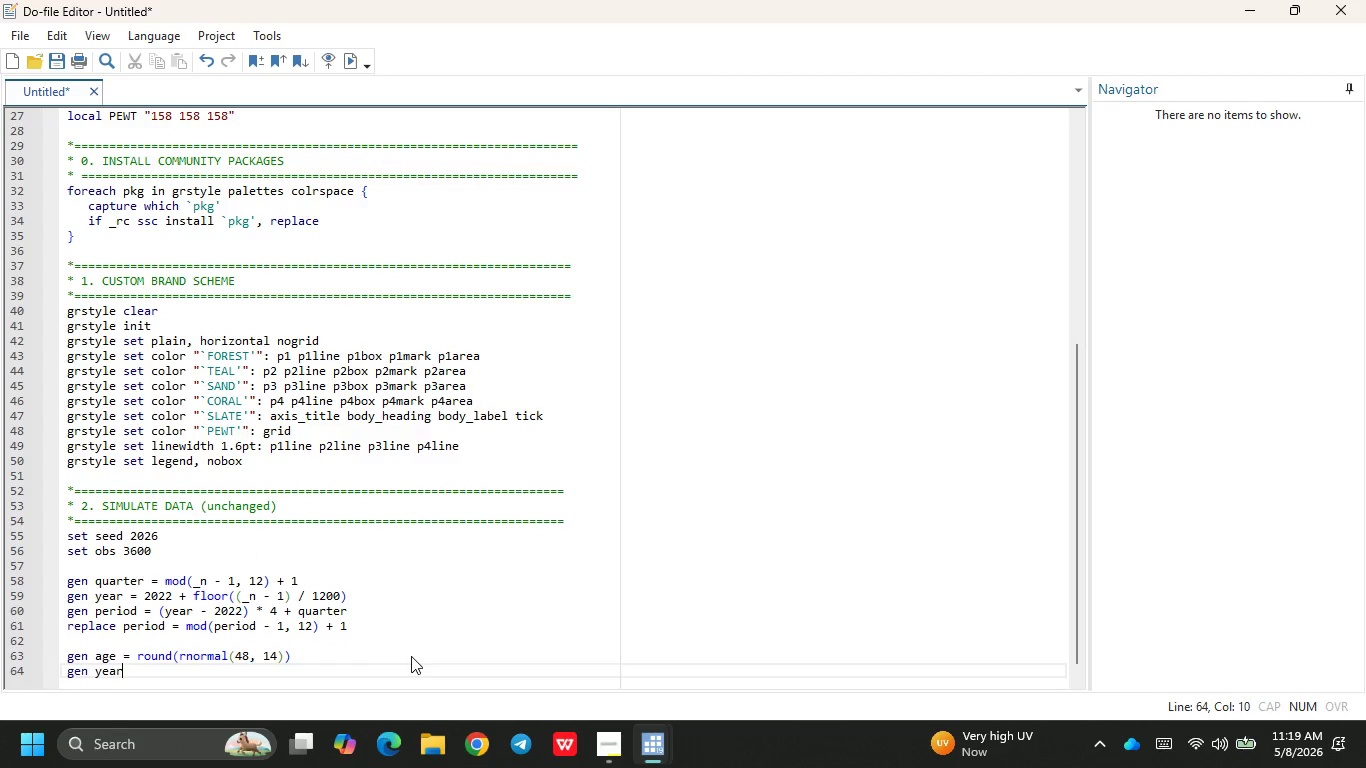 
key(Enter)
 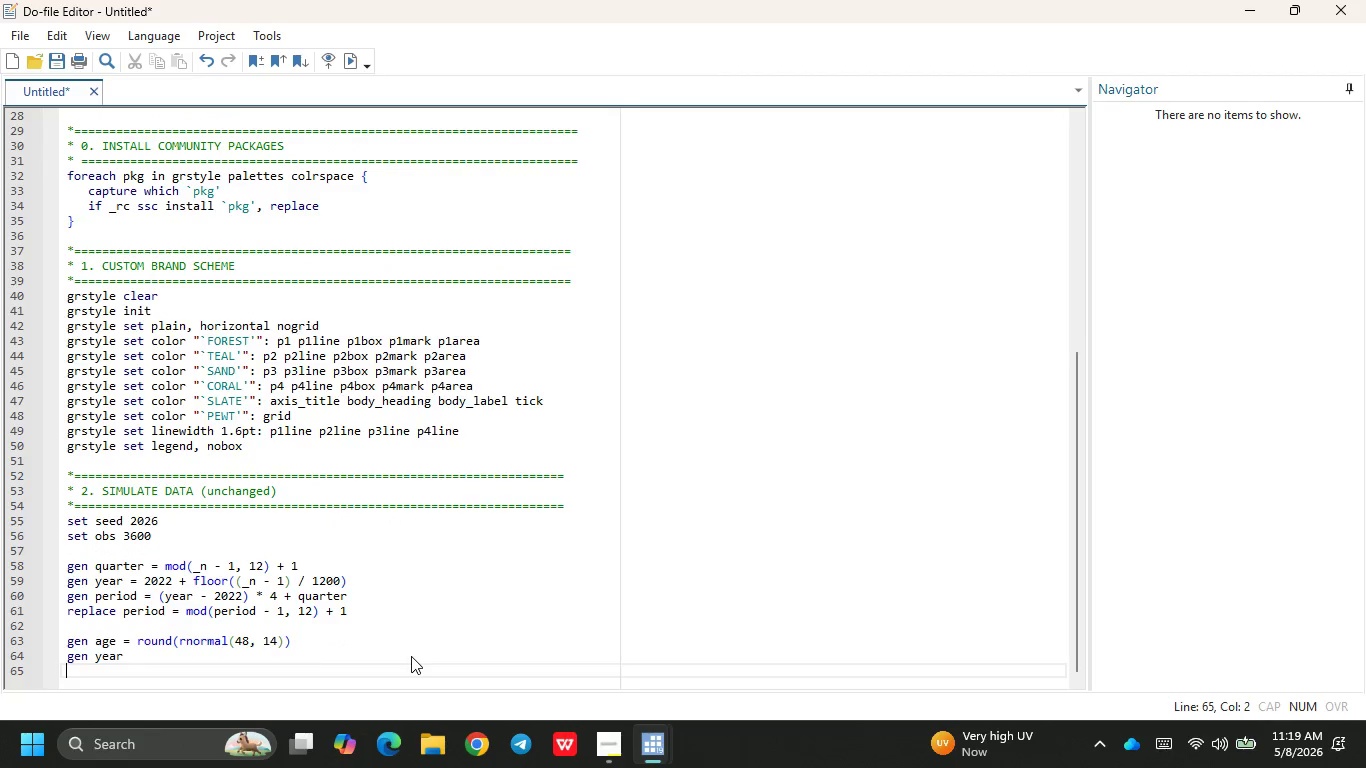 
key(Enter)
 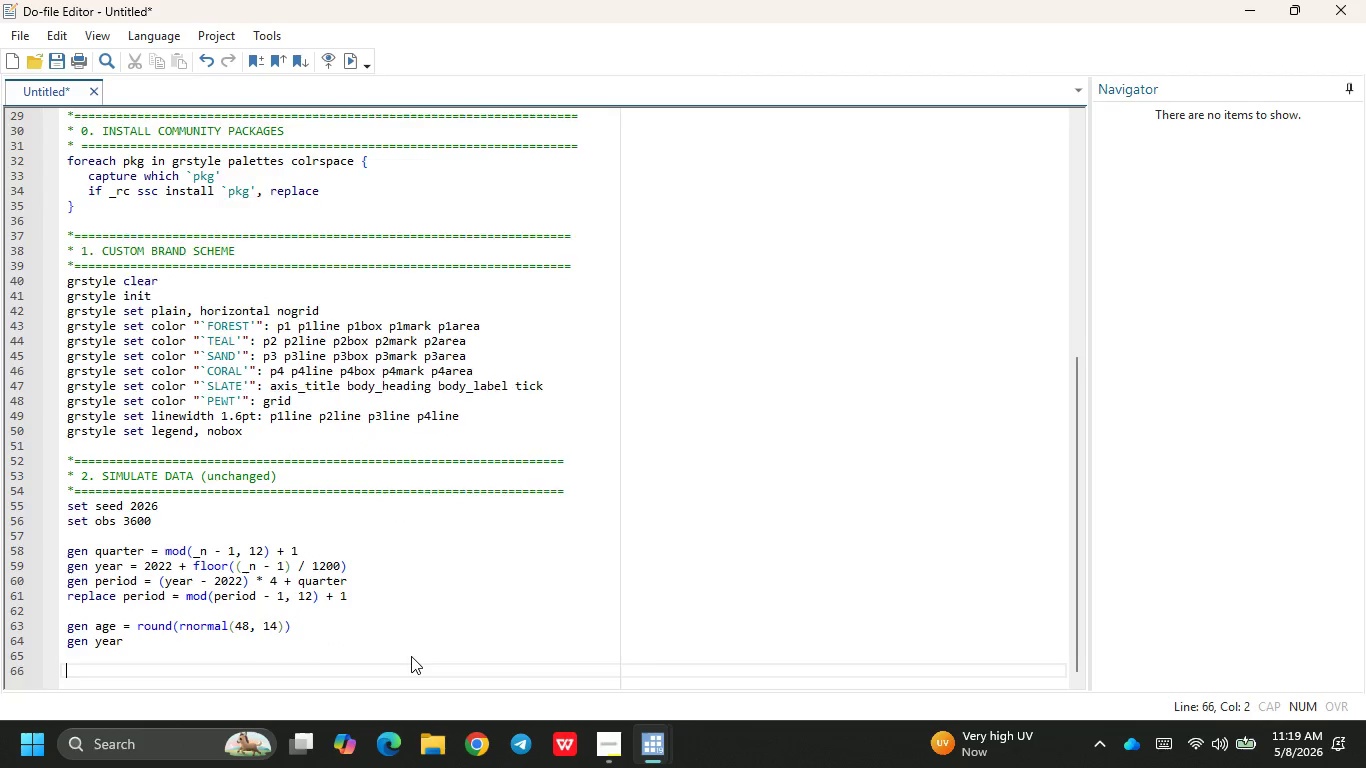 
key(Enter)
 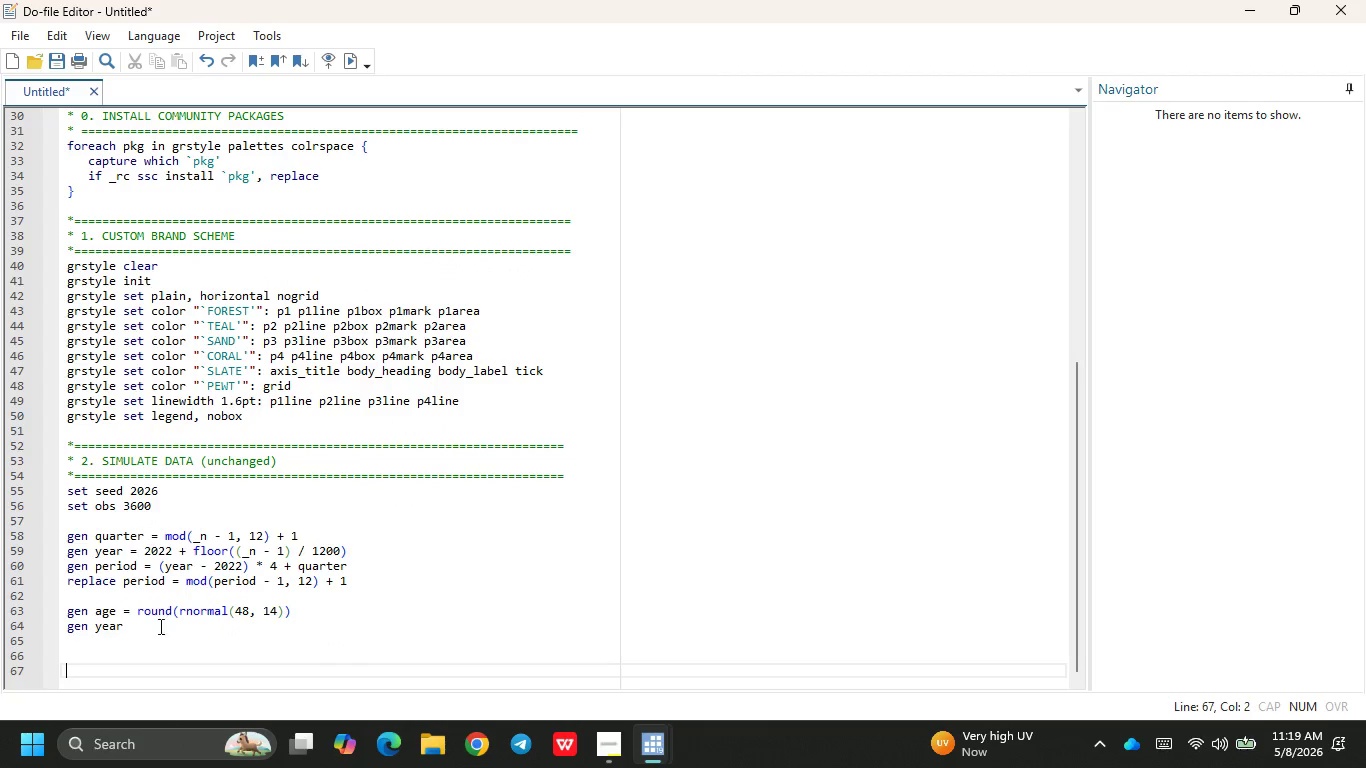 
left_click([145, 619])
 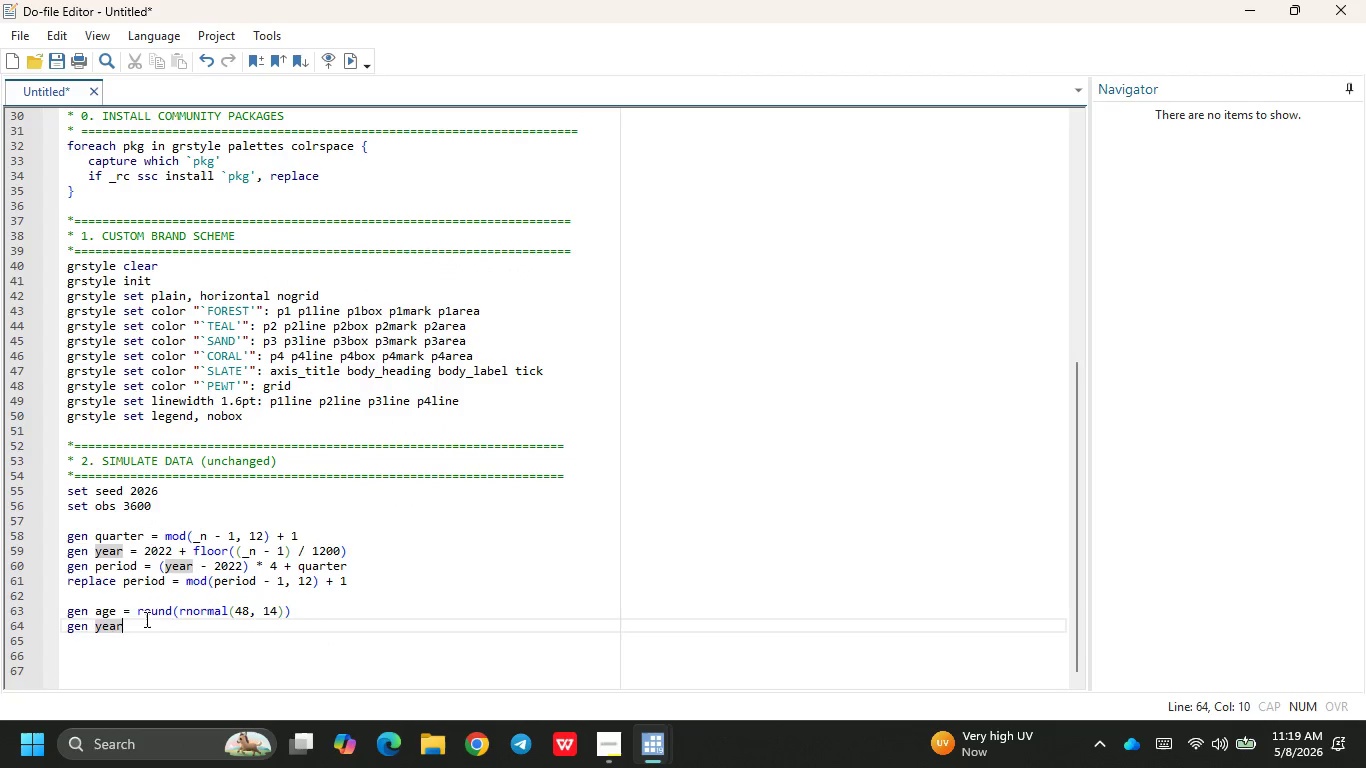 
type( - )
key(Backspace)
key(Backspace)
type(= max(18, min )
key(Backspace)
 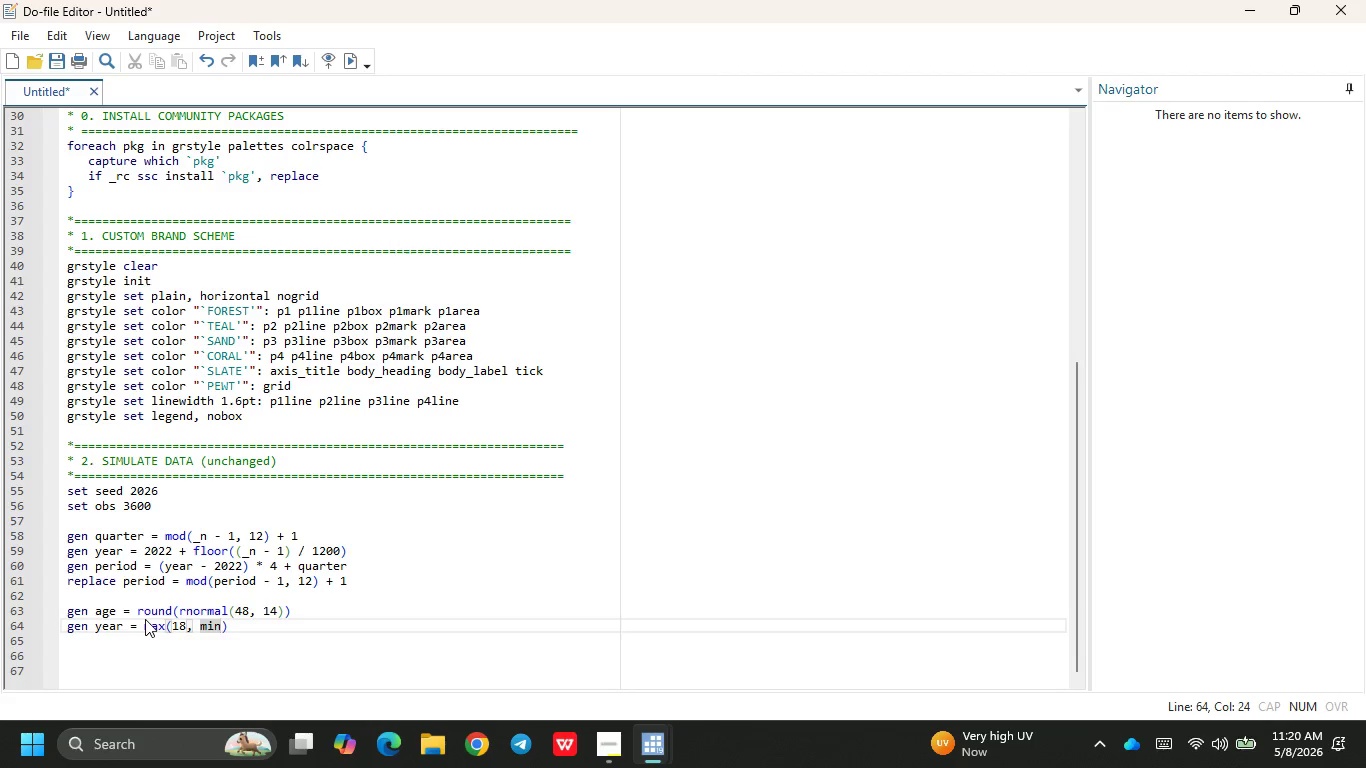 
wait(12.41)
 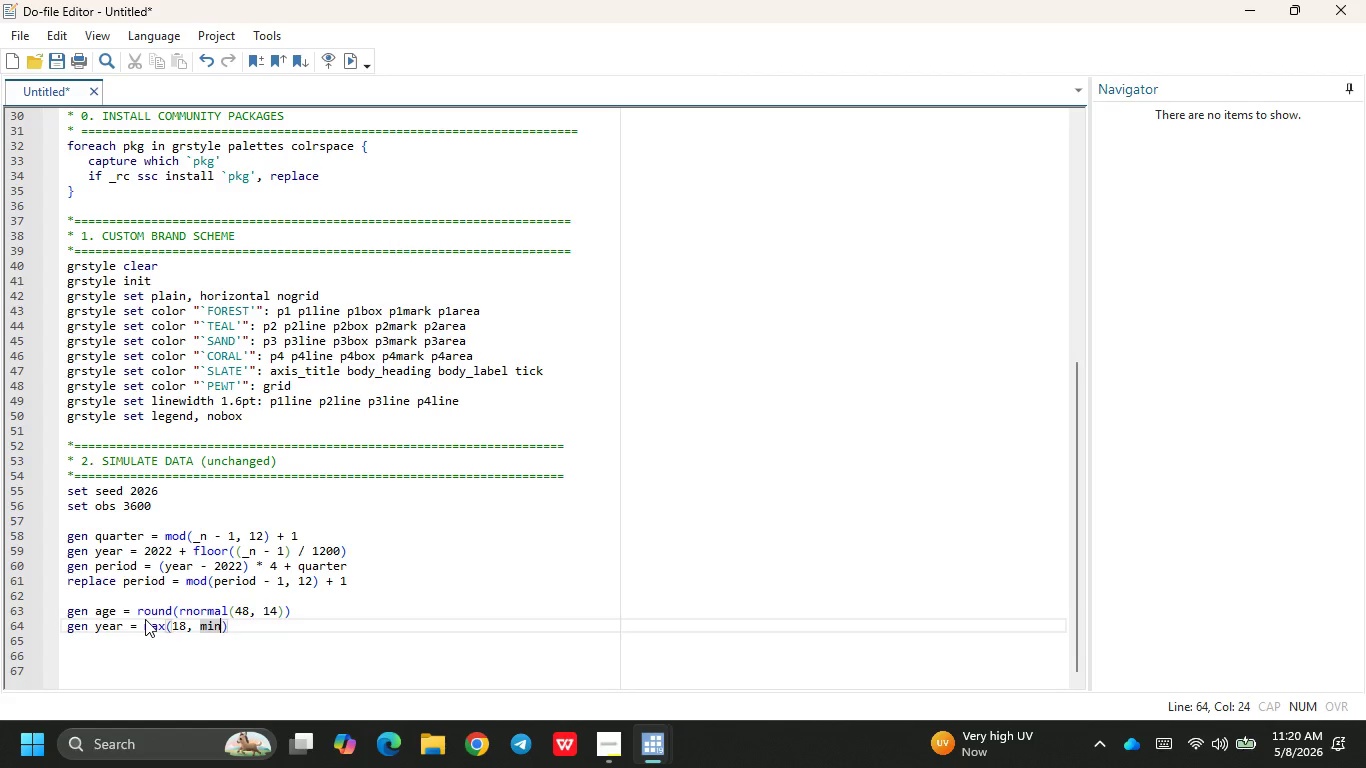 
type((80, age)
 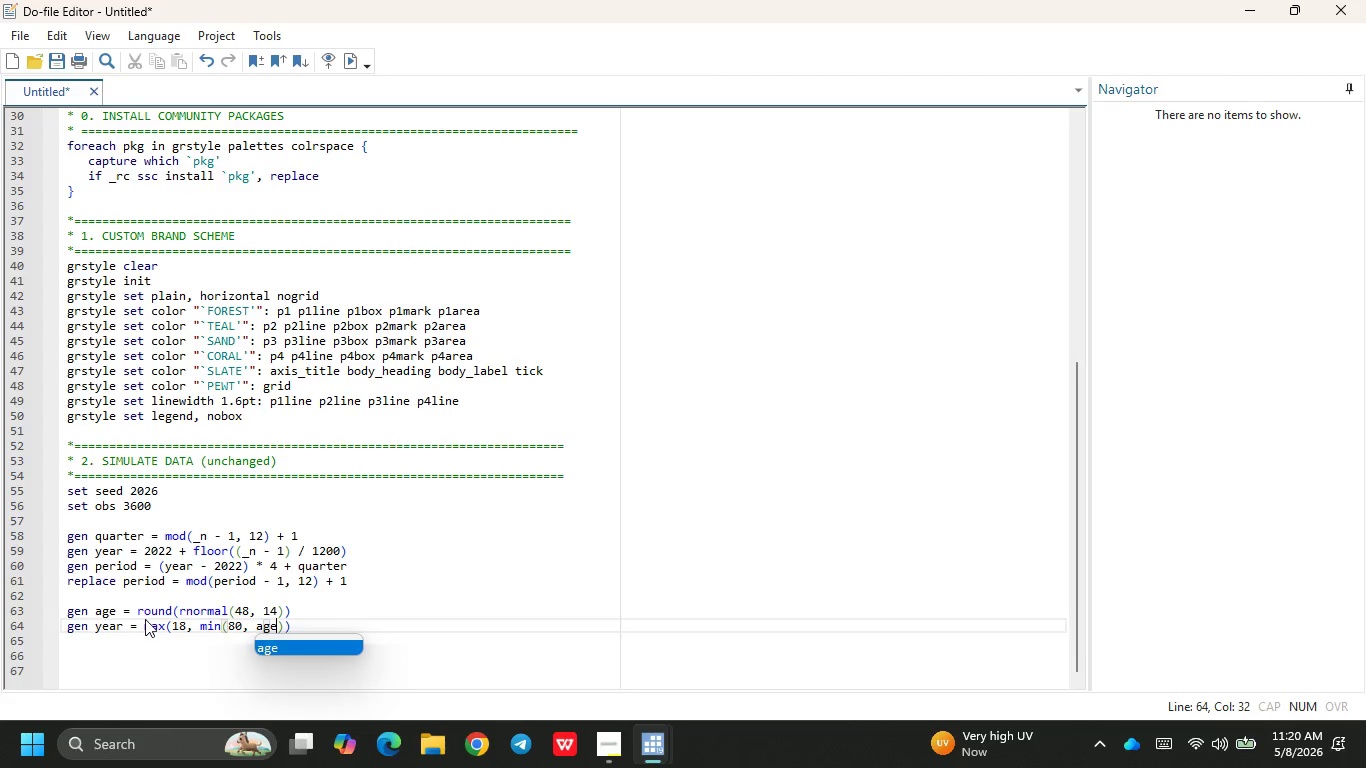 
key(ArrowRight)
 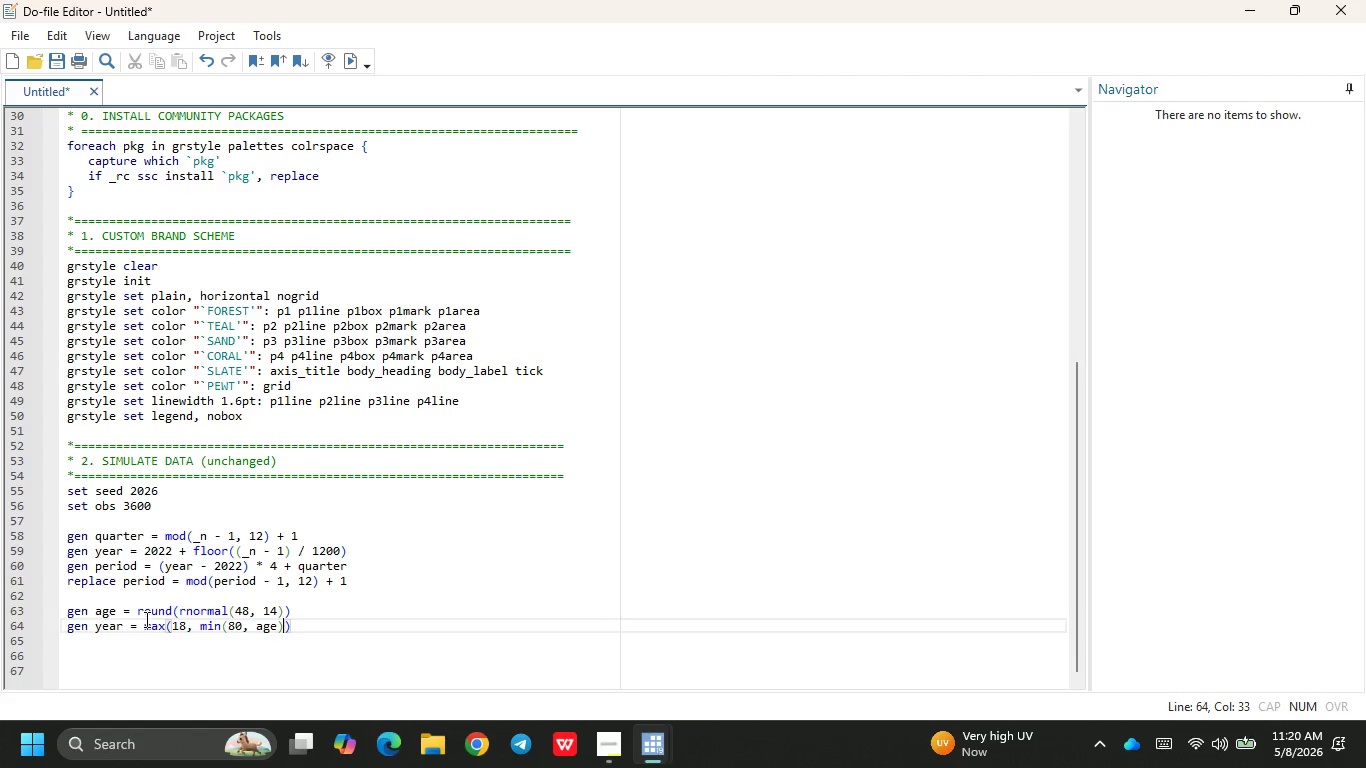 
wait(9.3)
 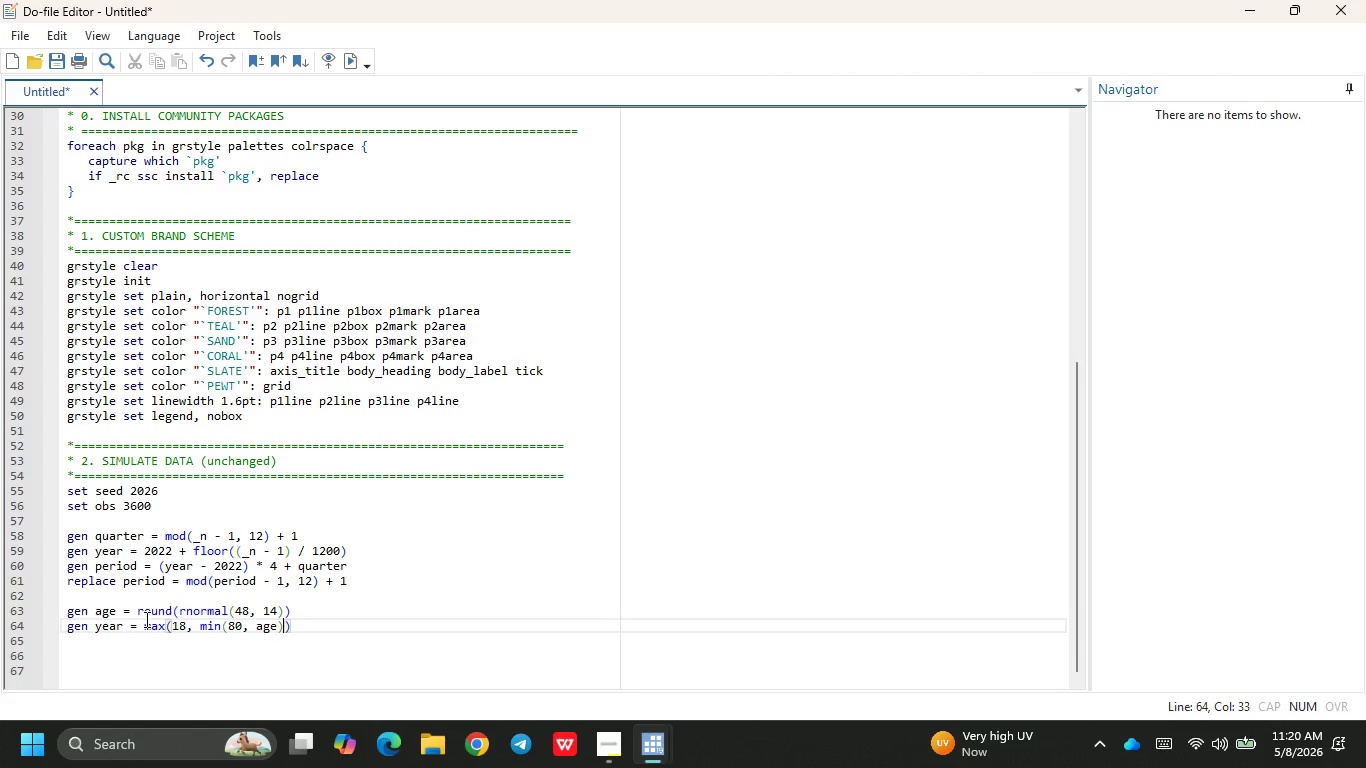 
key(ArrowRight)
 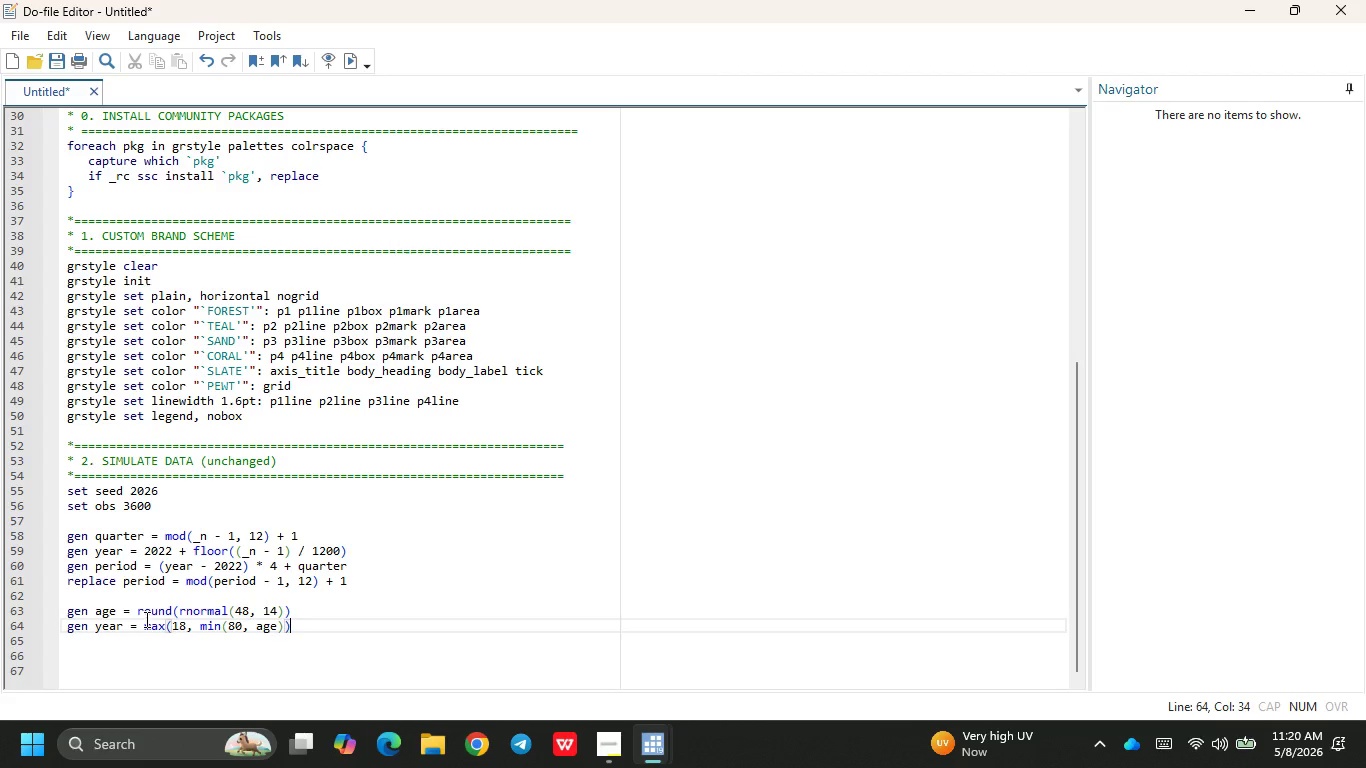 
key(Enter)
 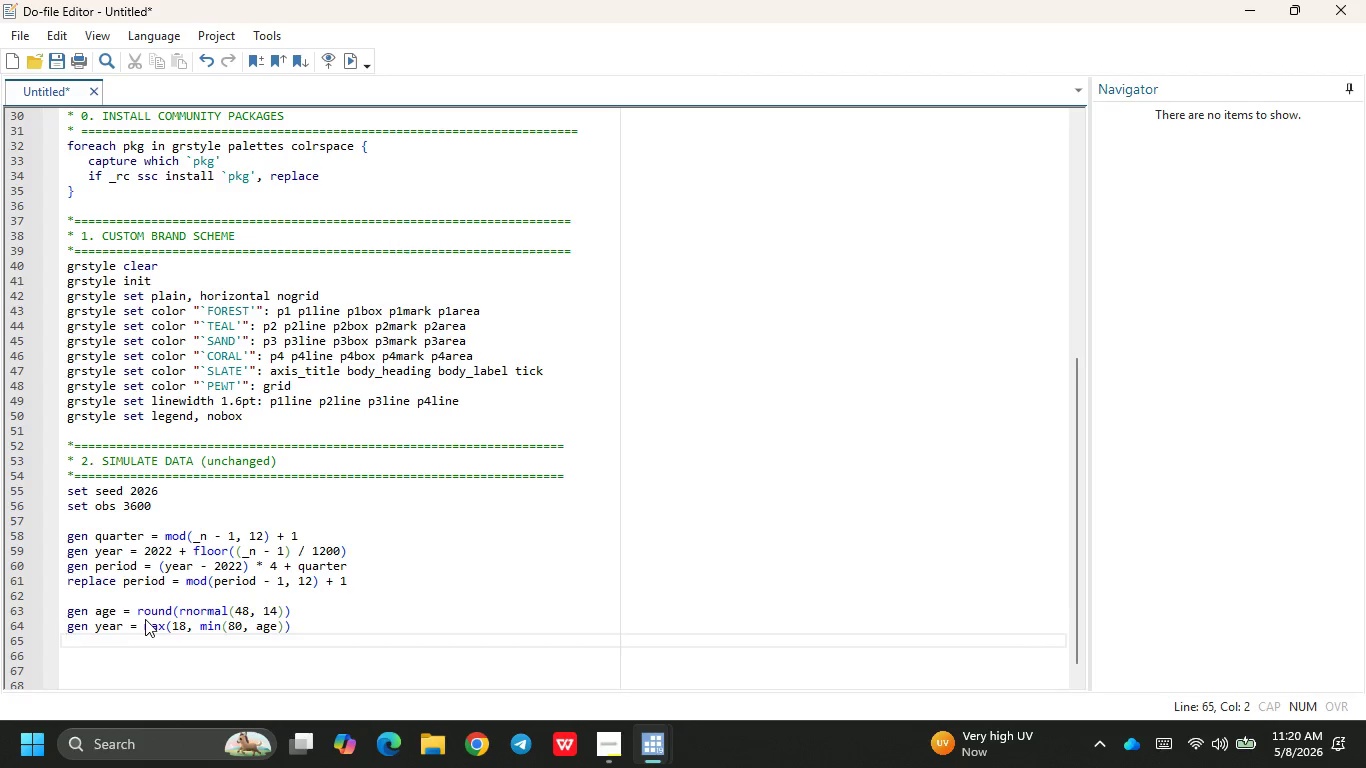 
type(gen feml)
key(Backspace)
type(ale = re)
key(Backspace)
type(bino)
key(Backspace)
type(omial )
key(Backspace)
type((1, 0.58)
 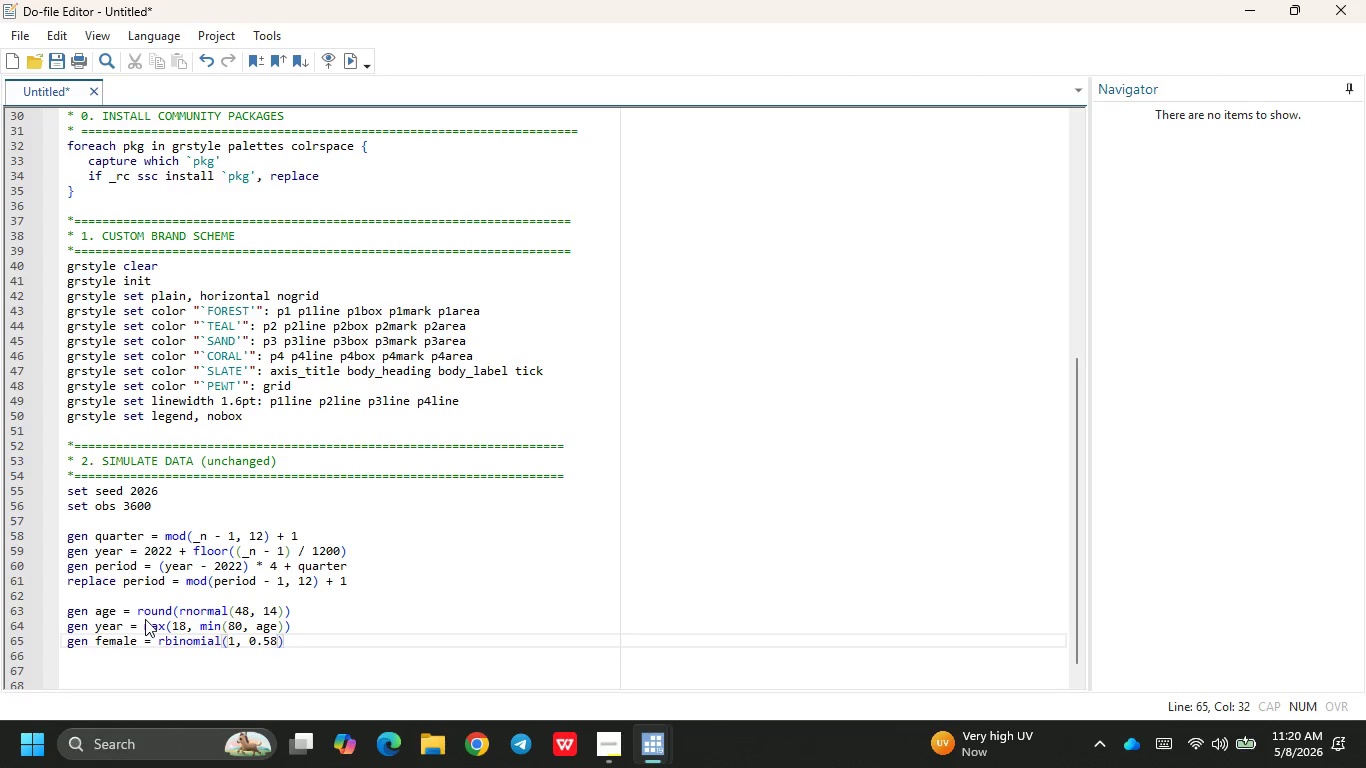 
key(ArrowRight)
 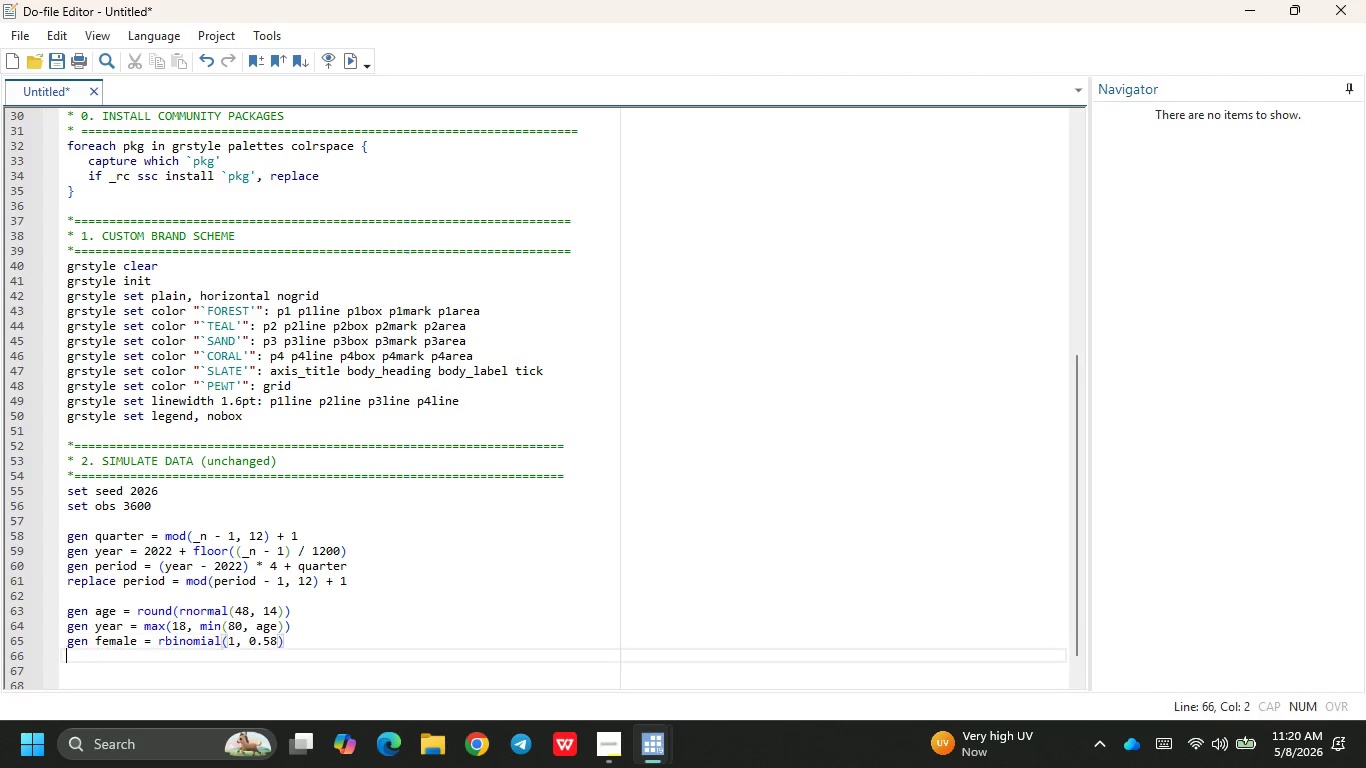 
key(Enter)
 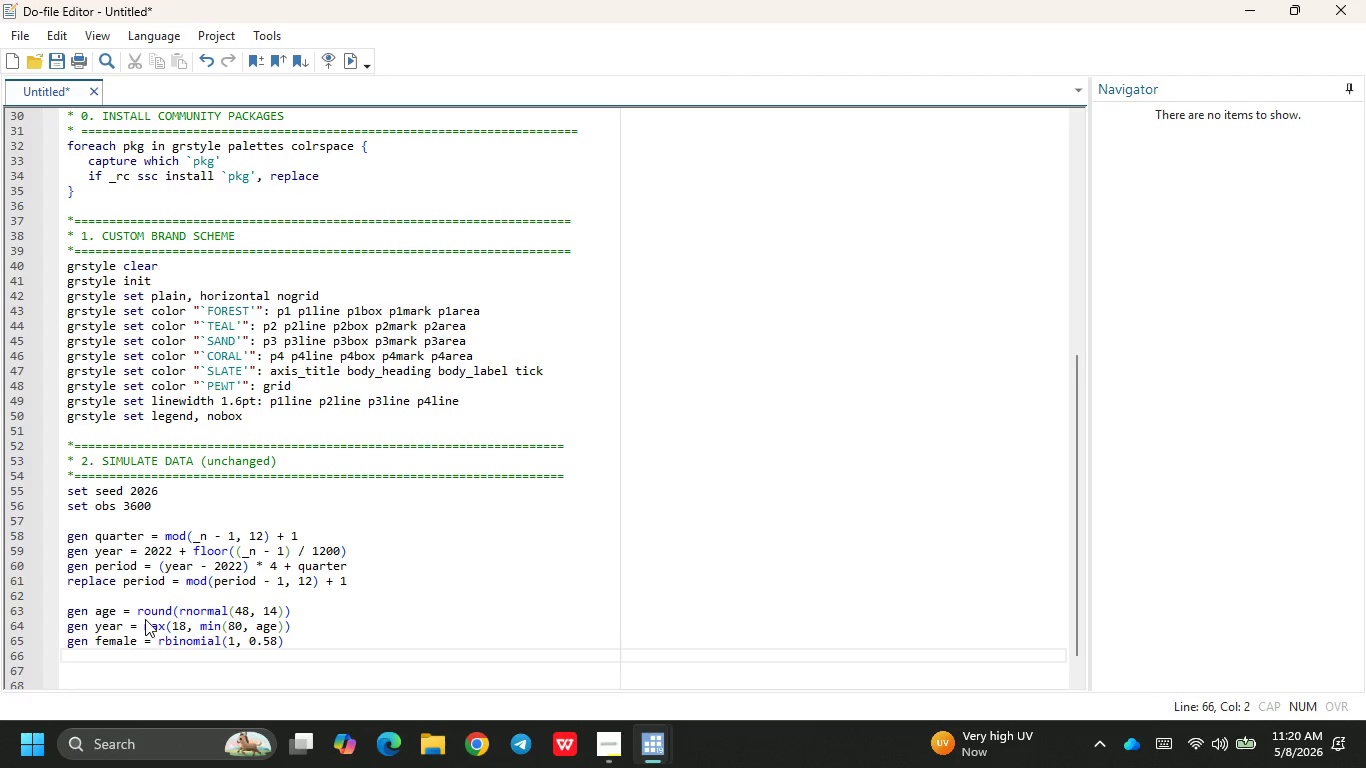 
type(gen region = runiform )
key(Backspace)
type(int(1, 5)
 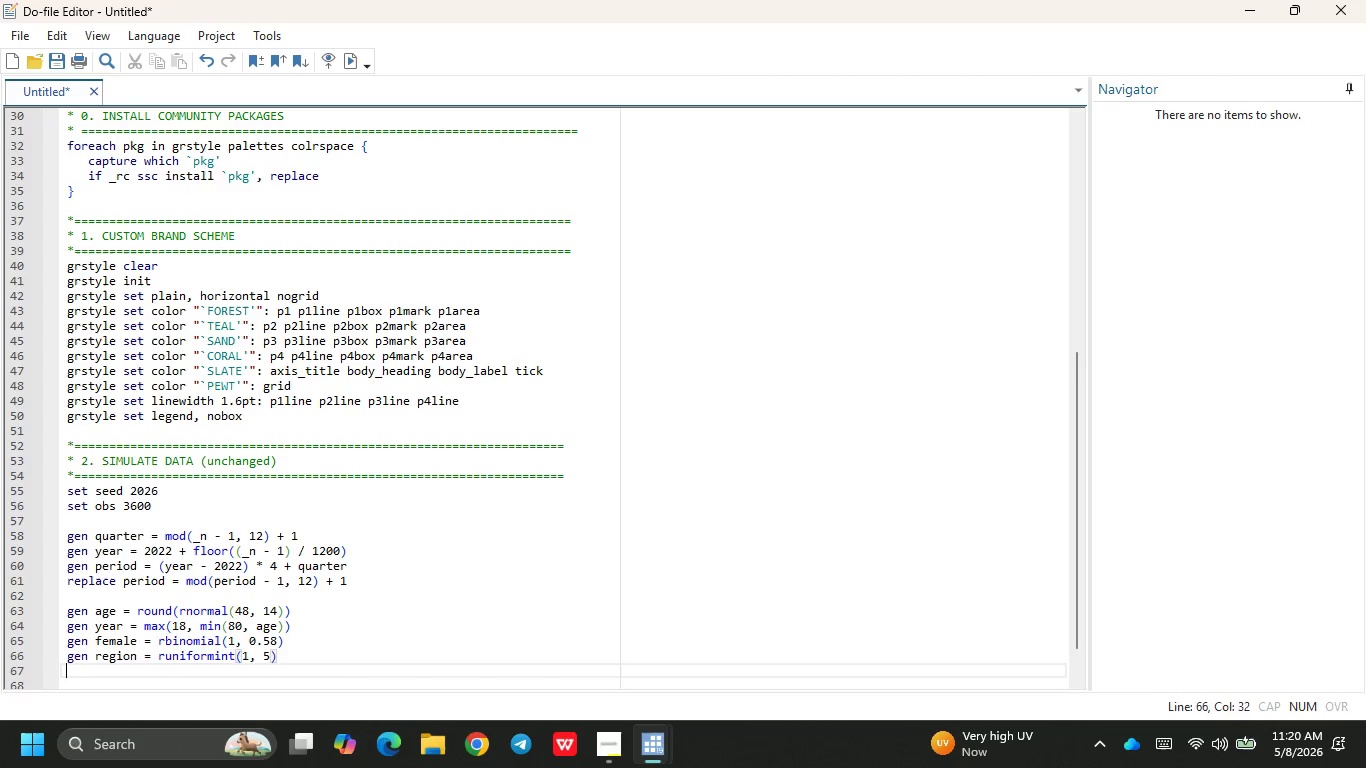 
 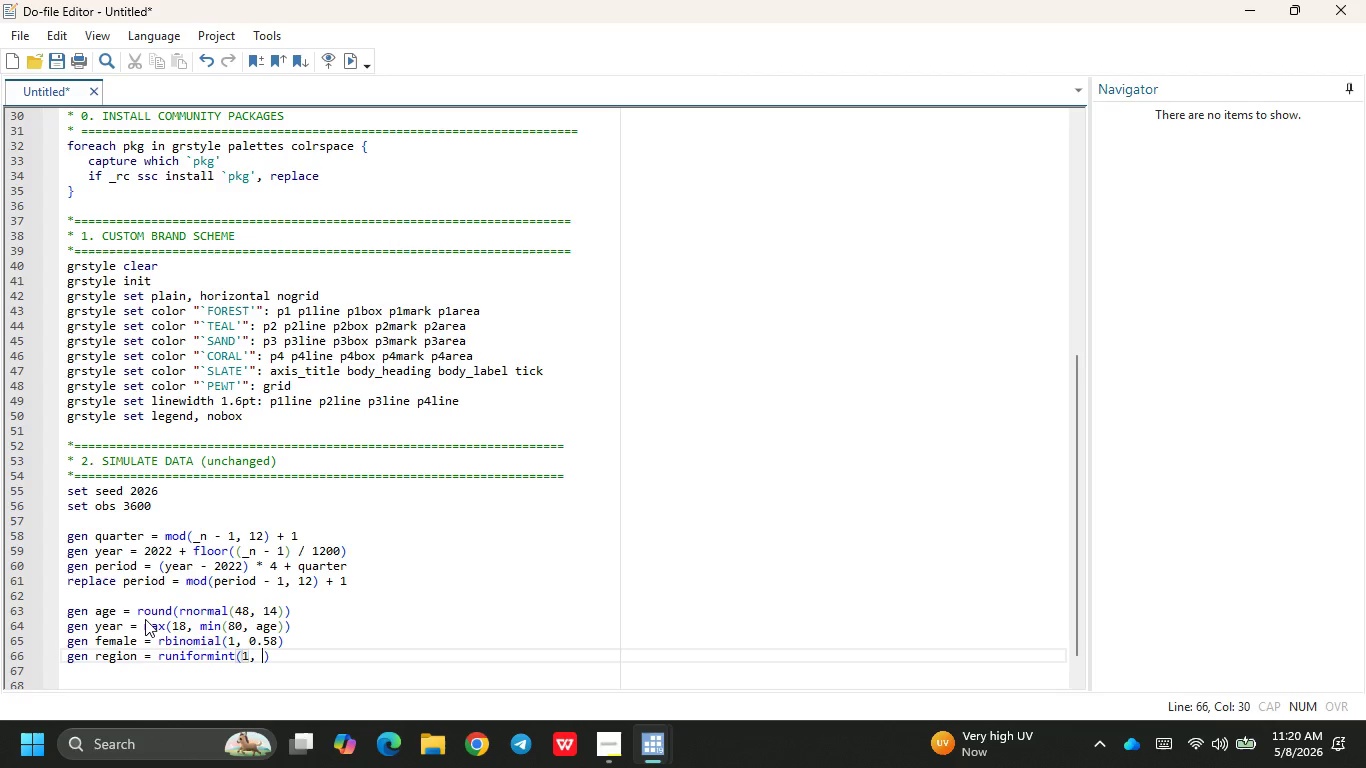 
key(ArrowRight)
 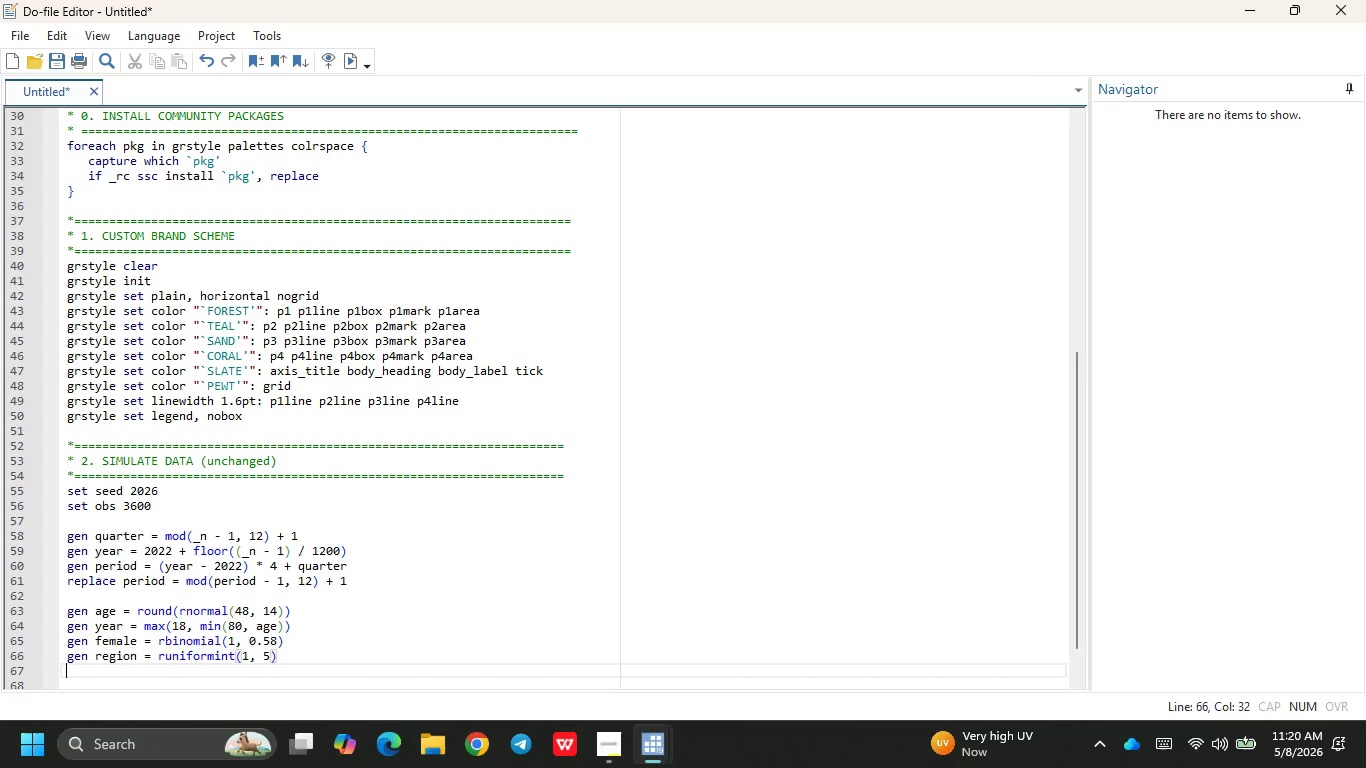 
key(Enter)
 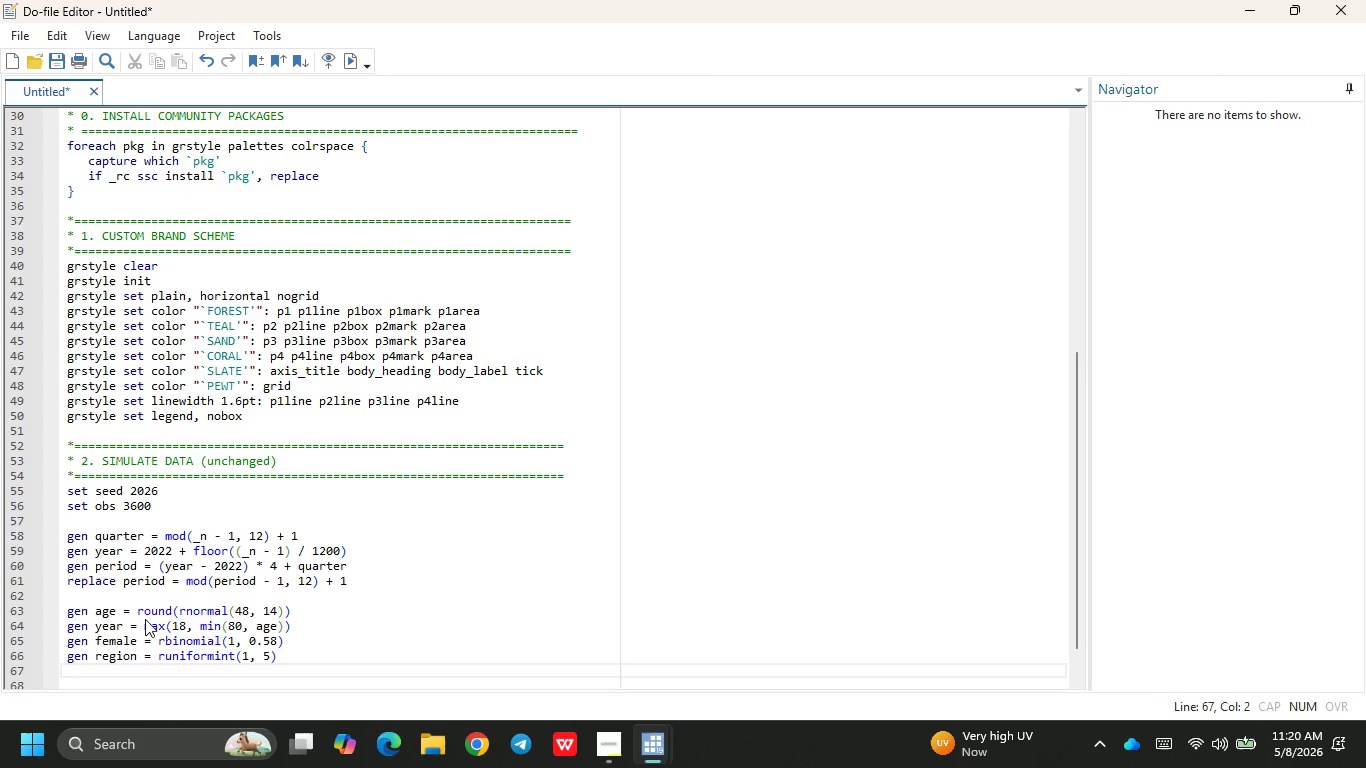 
type(gen income_cat)
 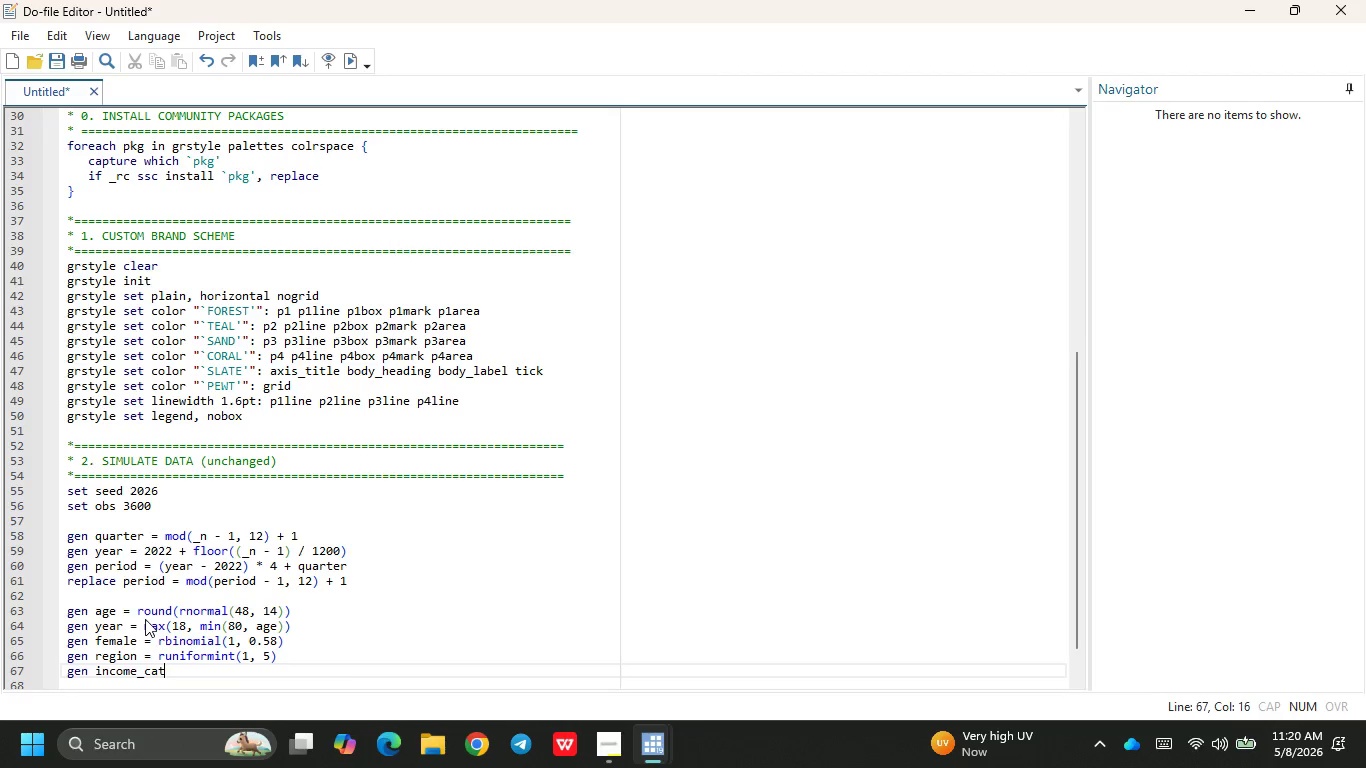 
key(ArrowRight)
 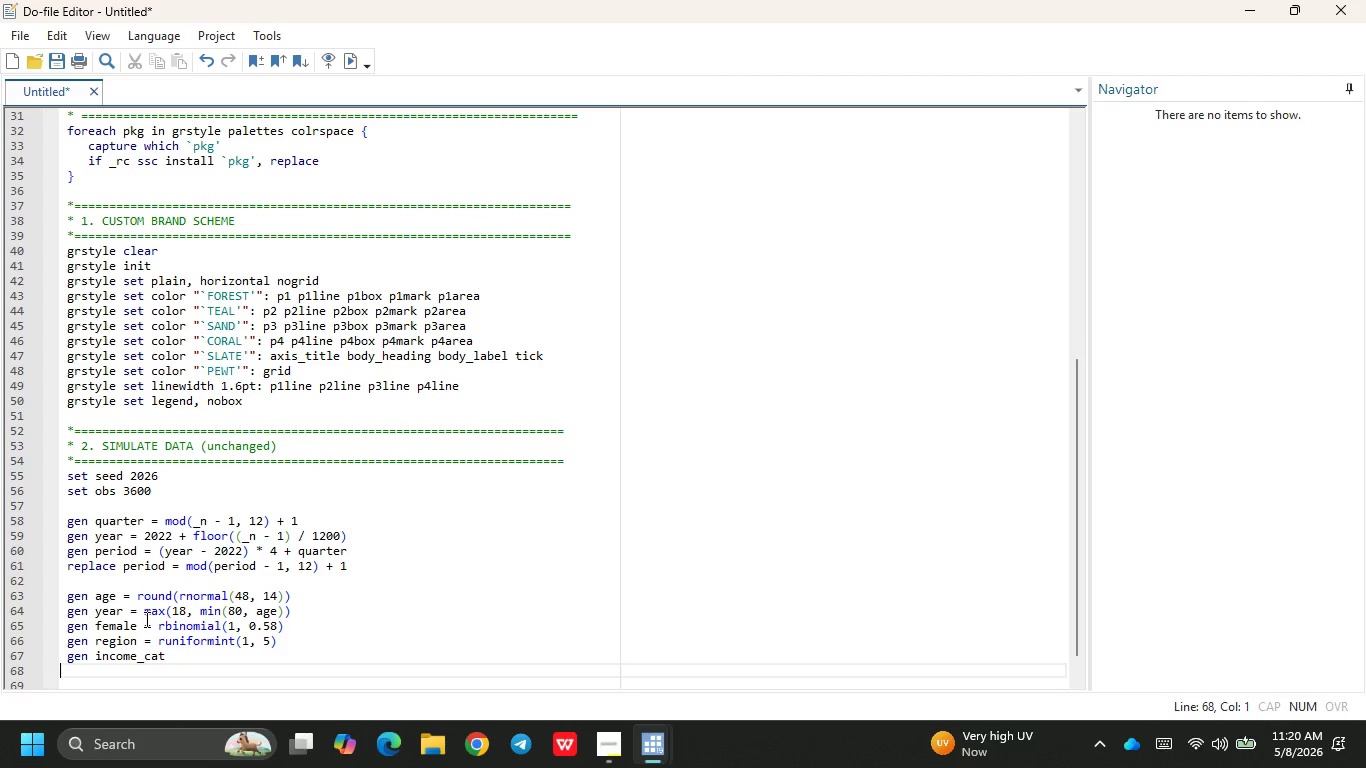 
key(Backspace)
 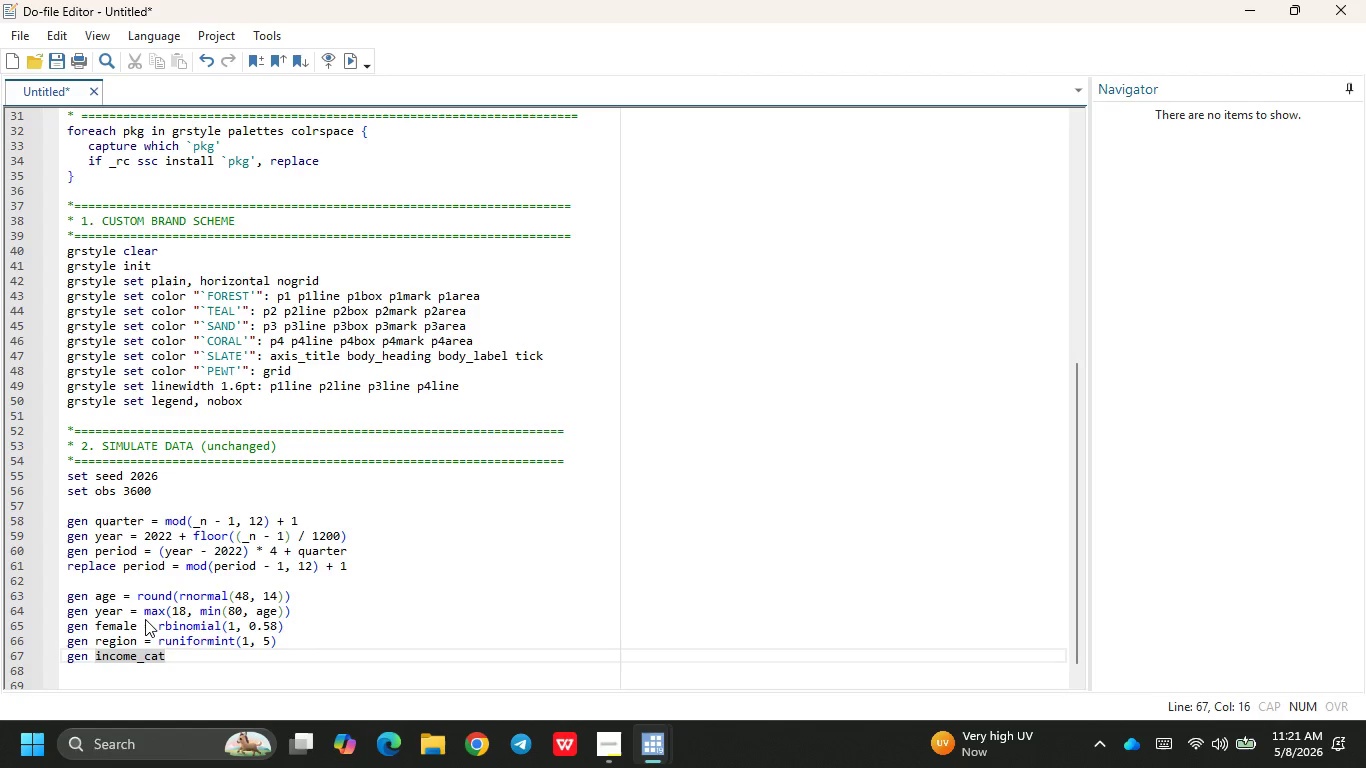 
wait(6.38)
 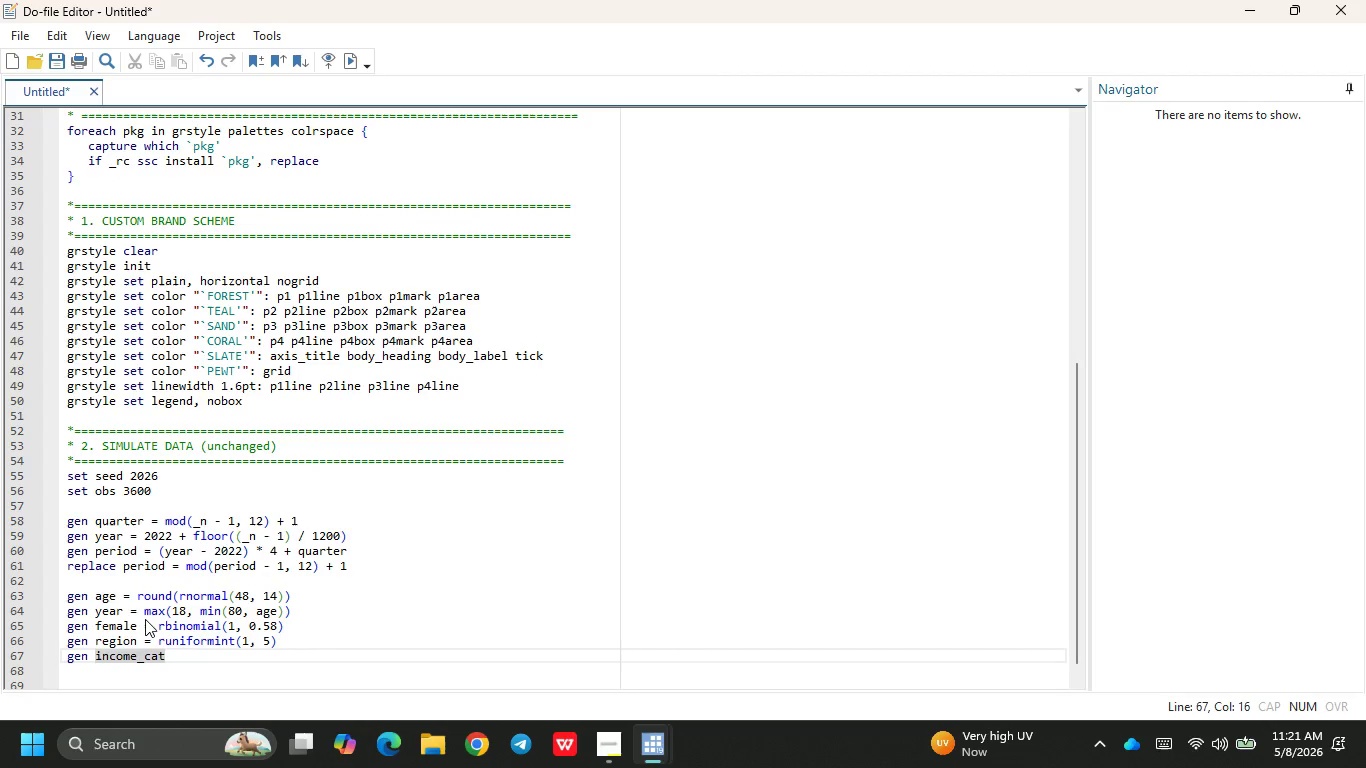 
type( = runi)
 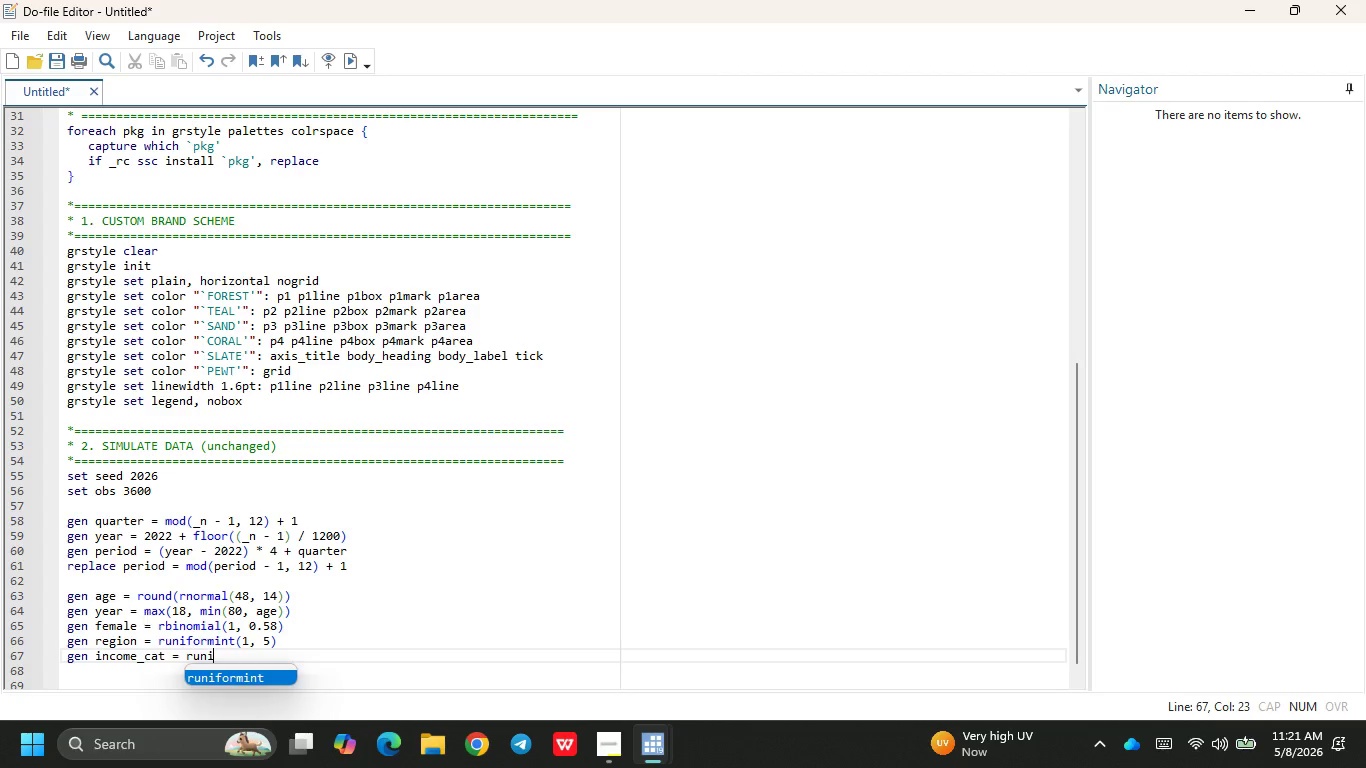 
key(Enter)
 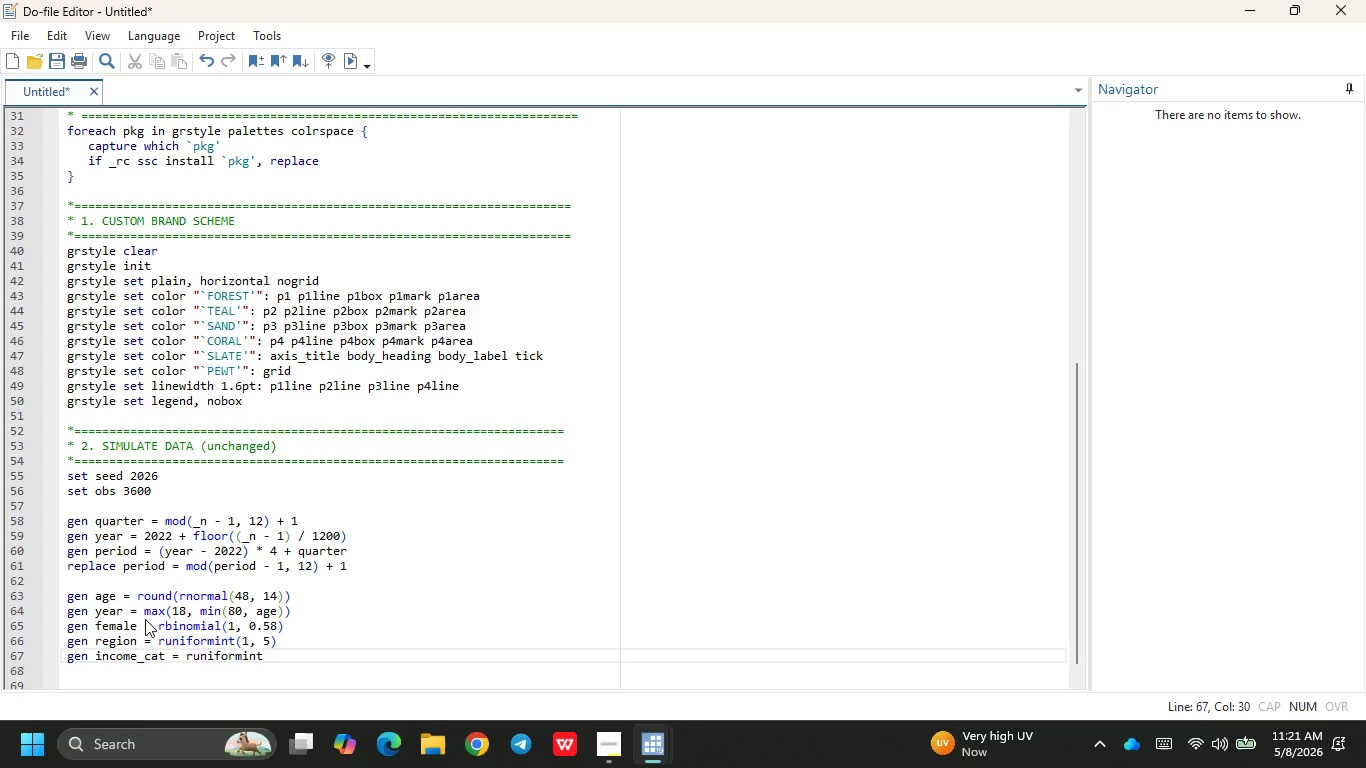 
type((1, 5)
key(Backspace)
type(3)
key(Backspace)
type(4)
 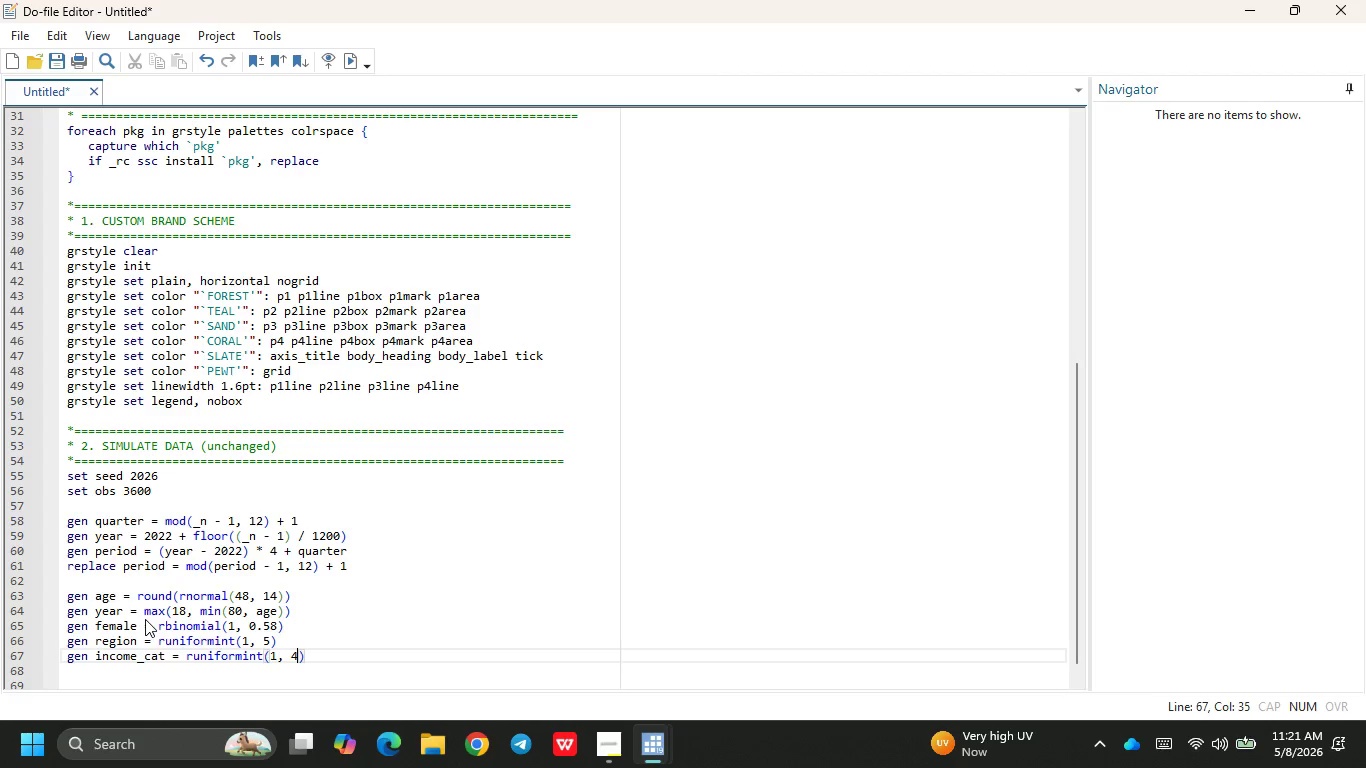 
key(ArrowRight)
 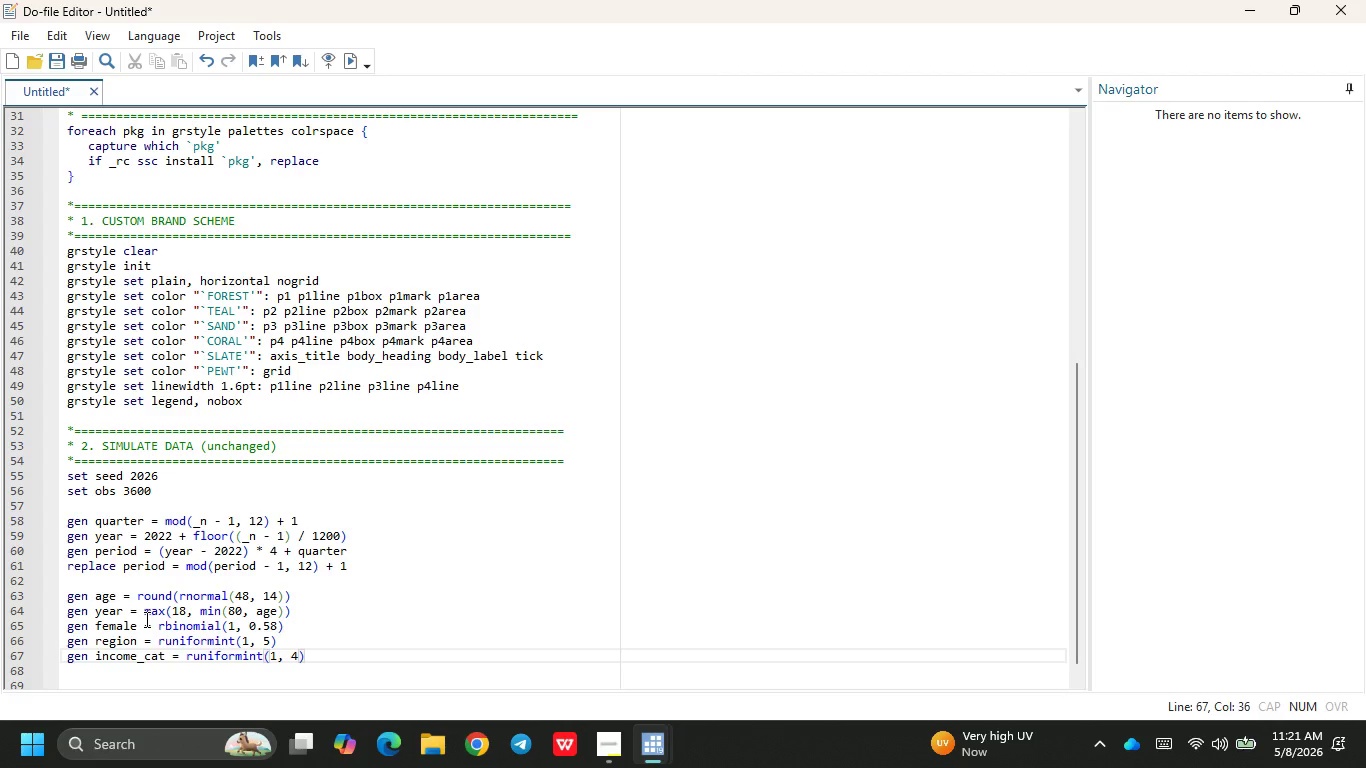 
key(ArrowUp)
 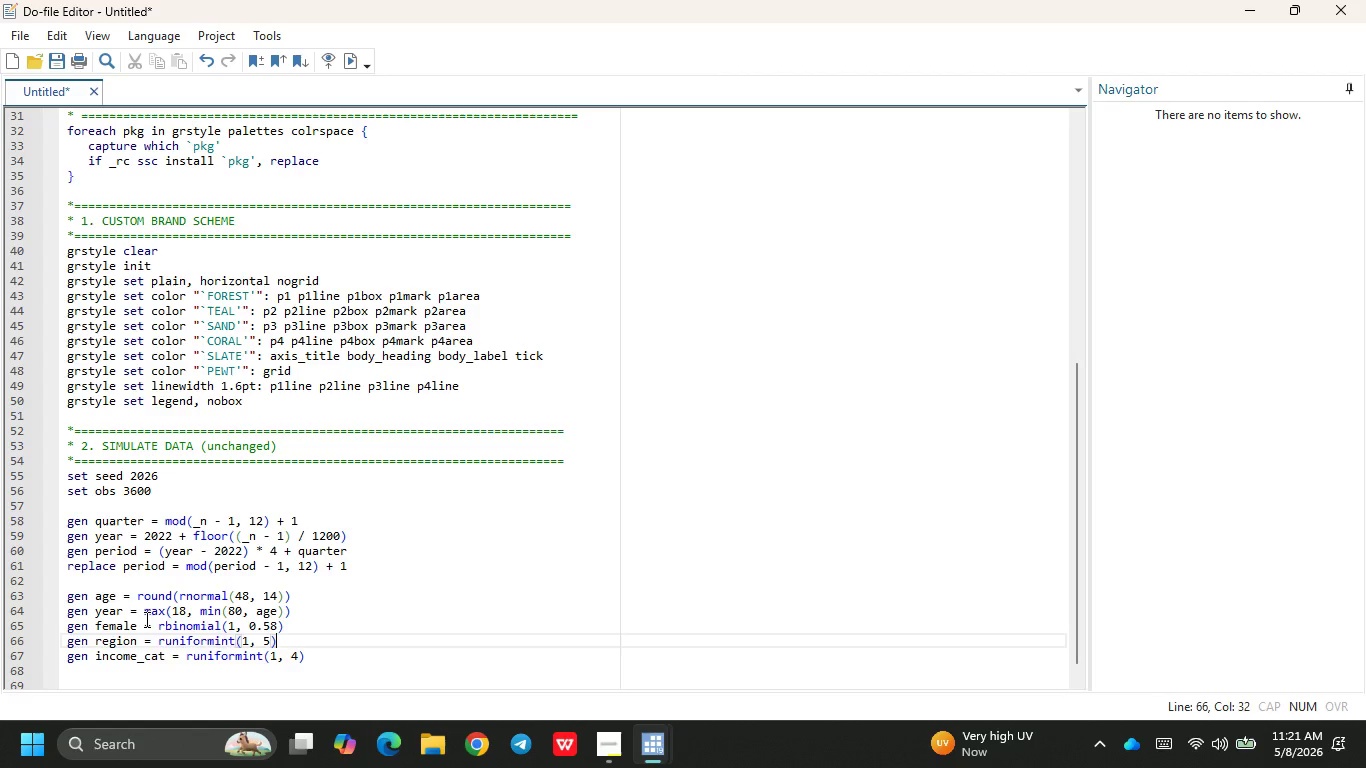 
key(ArrowLeft)
 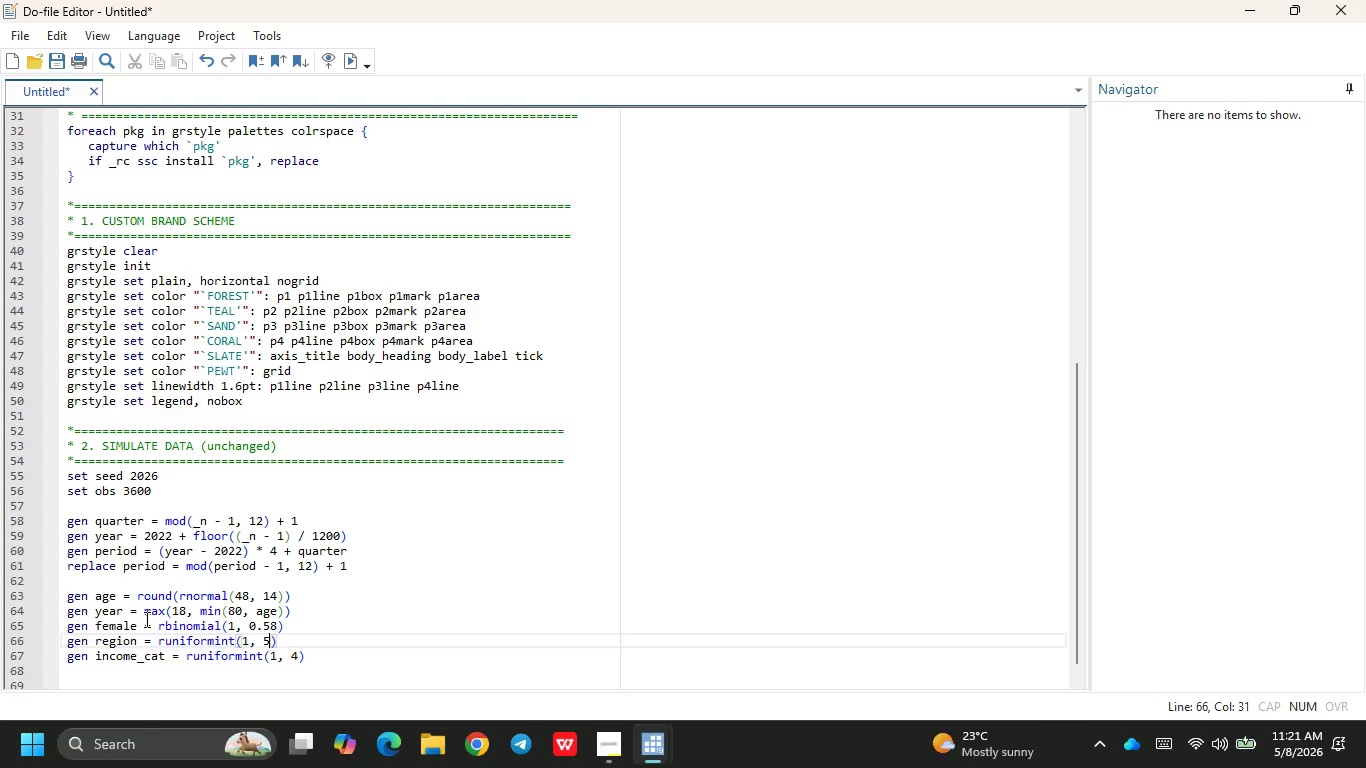 
key(Backspace)
 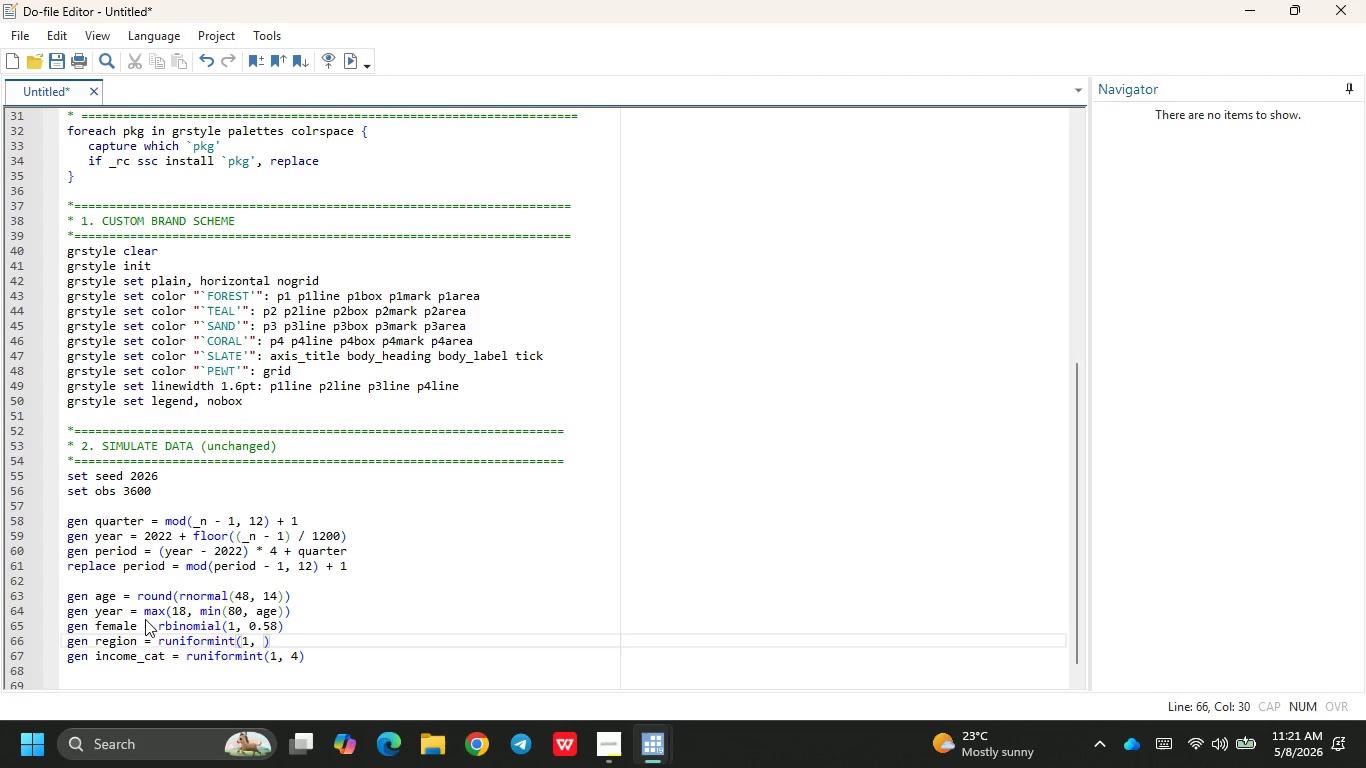 
key(4)
 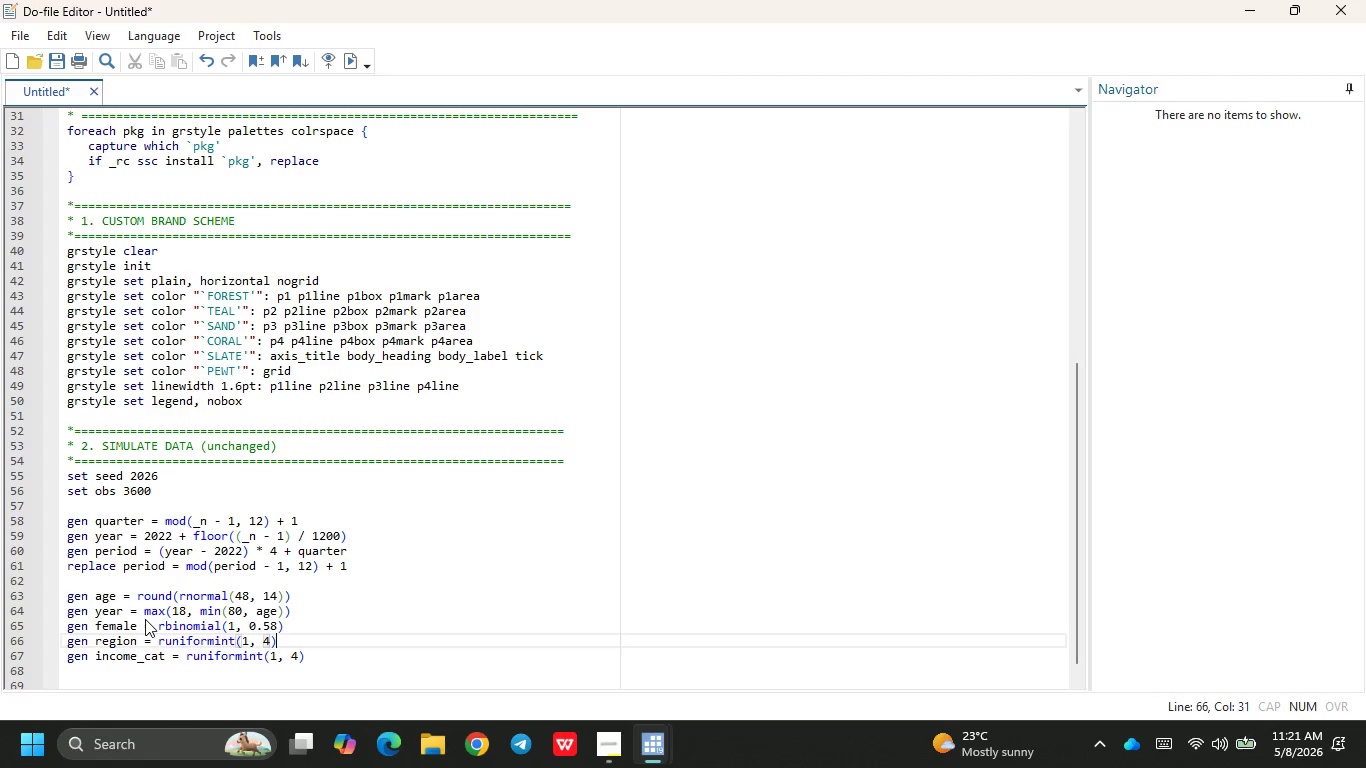 
key(ArrowRight)
 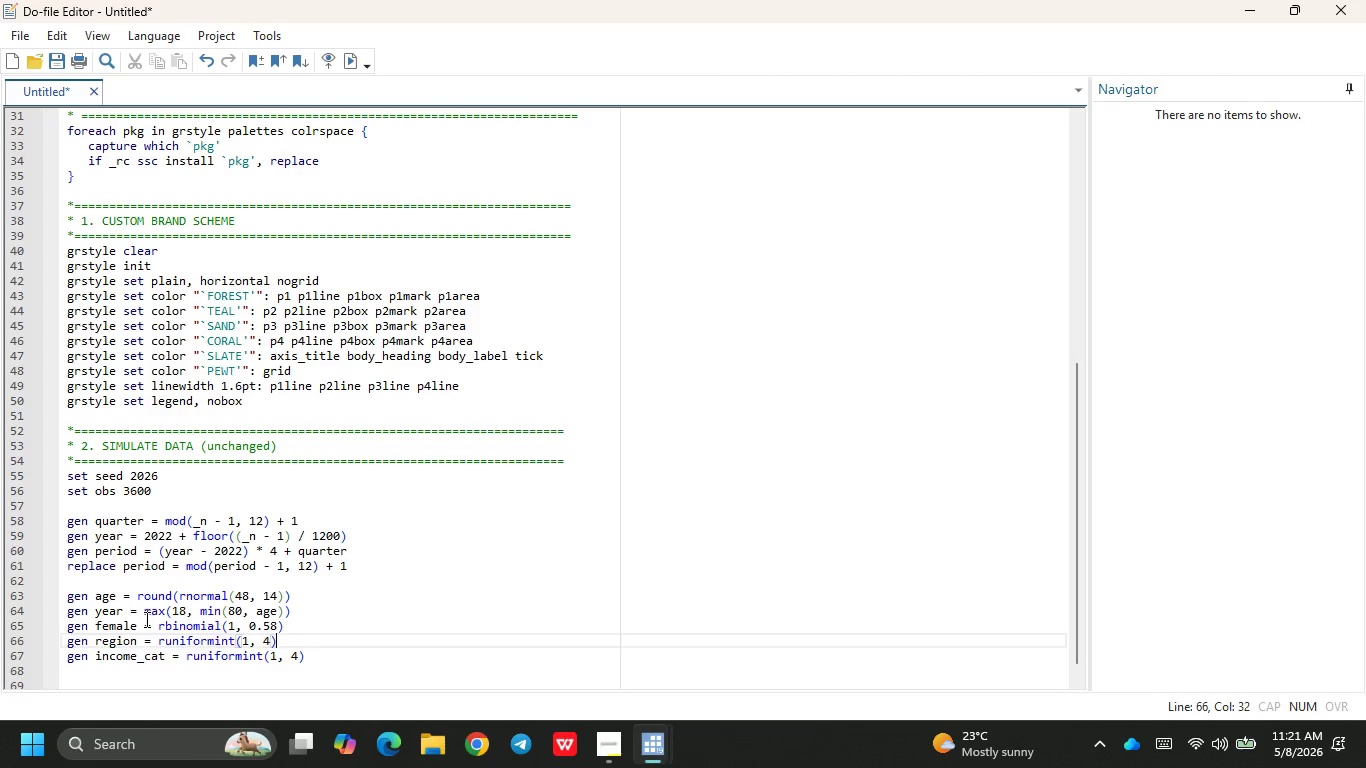 
key(ArrowDown)
 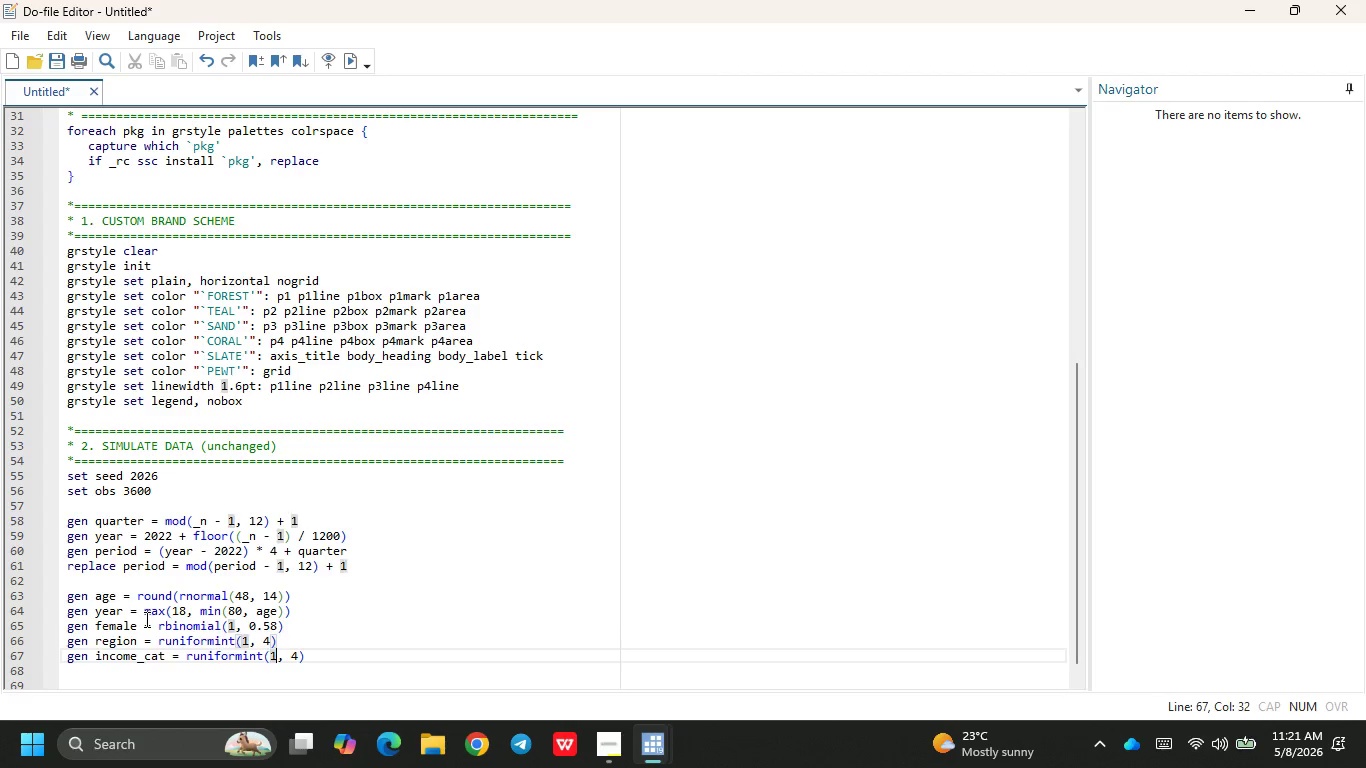 
key(ArrowRight)
 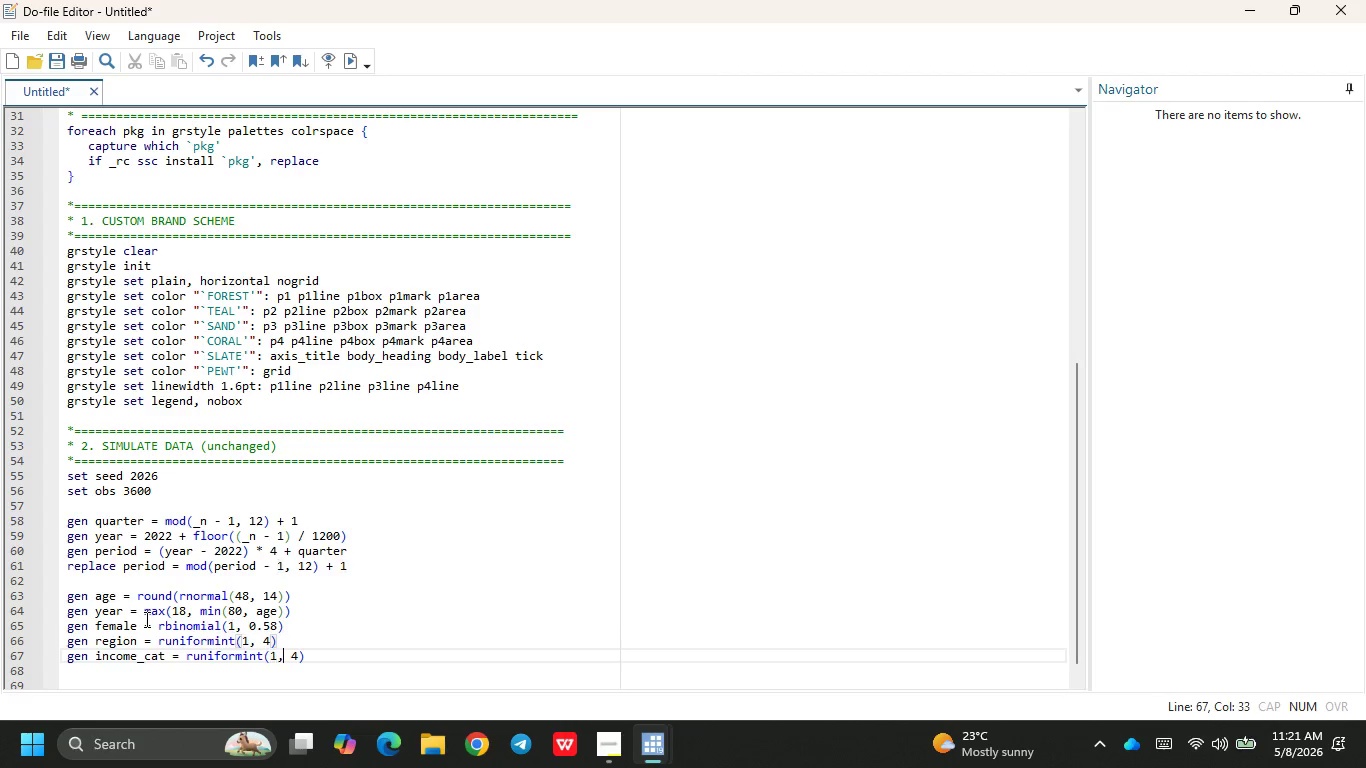 
key(ArrowRight)
 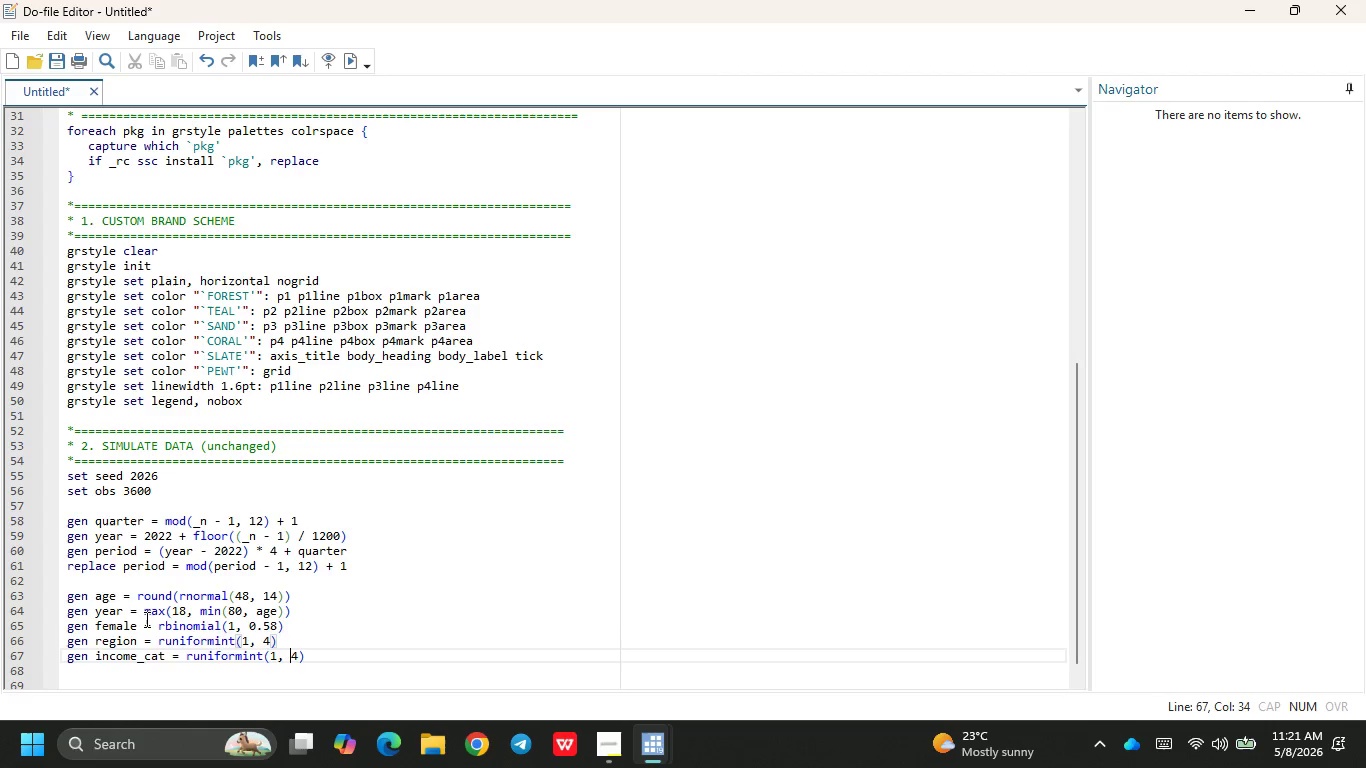 
key(ArrowRight)
 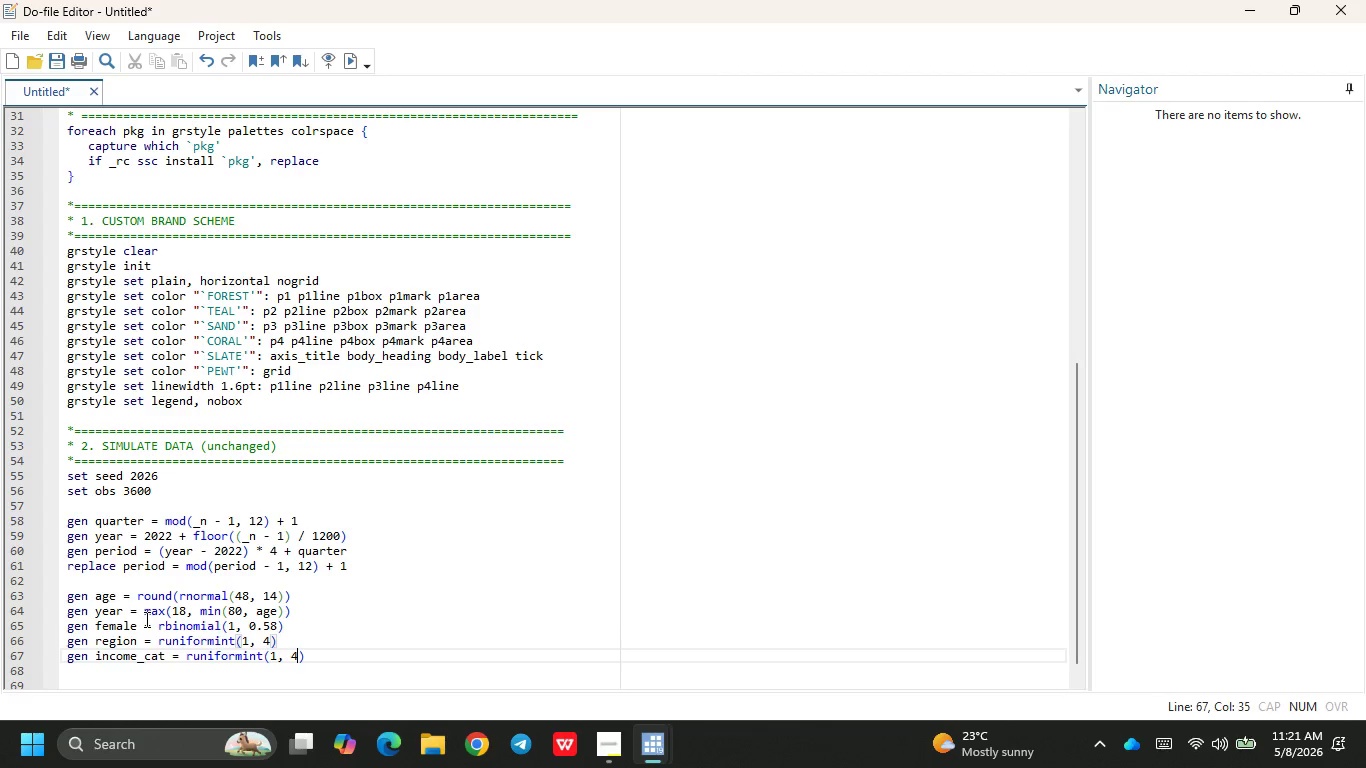 
key(Backspace)
 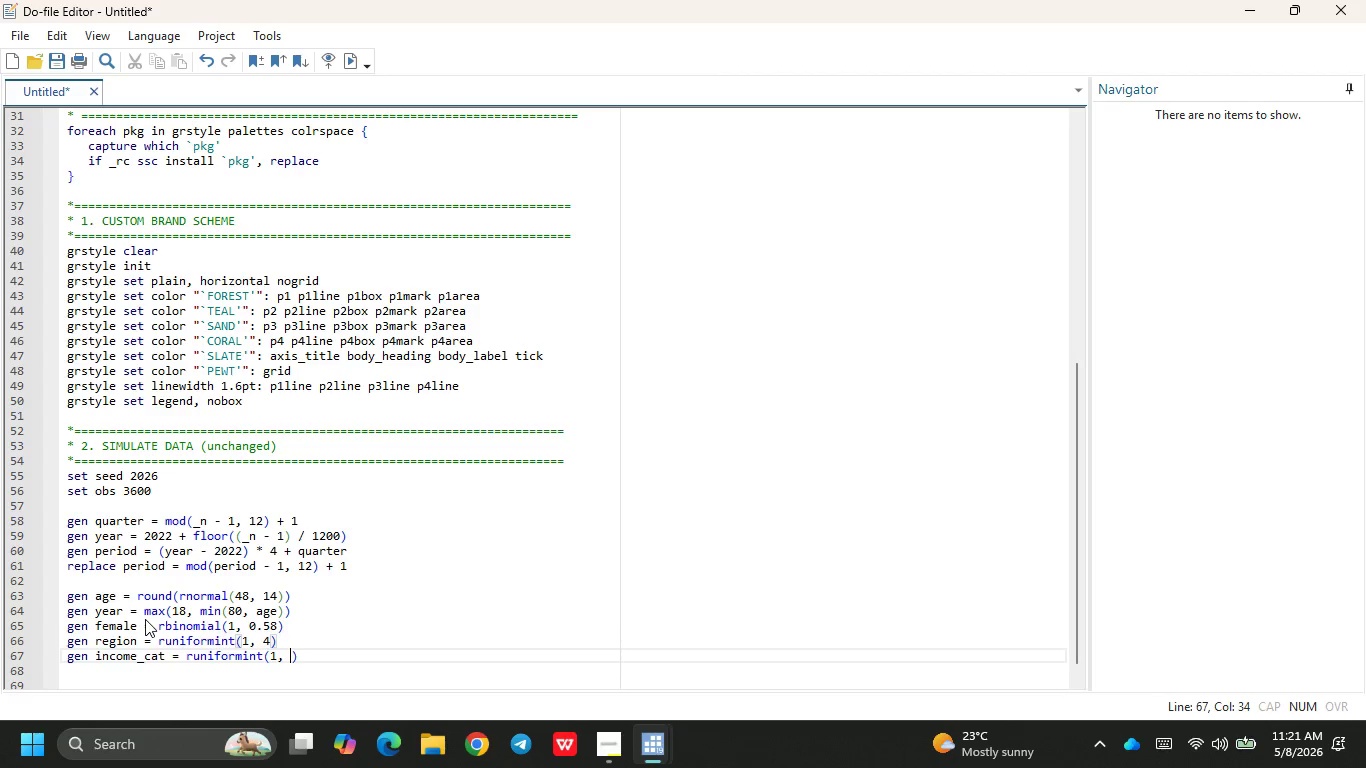 
key(5)
 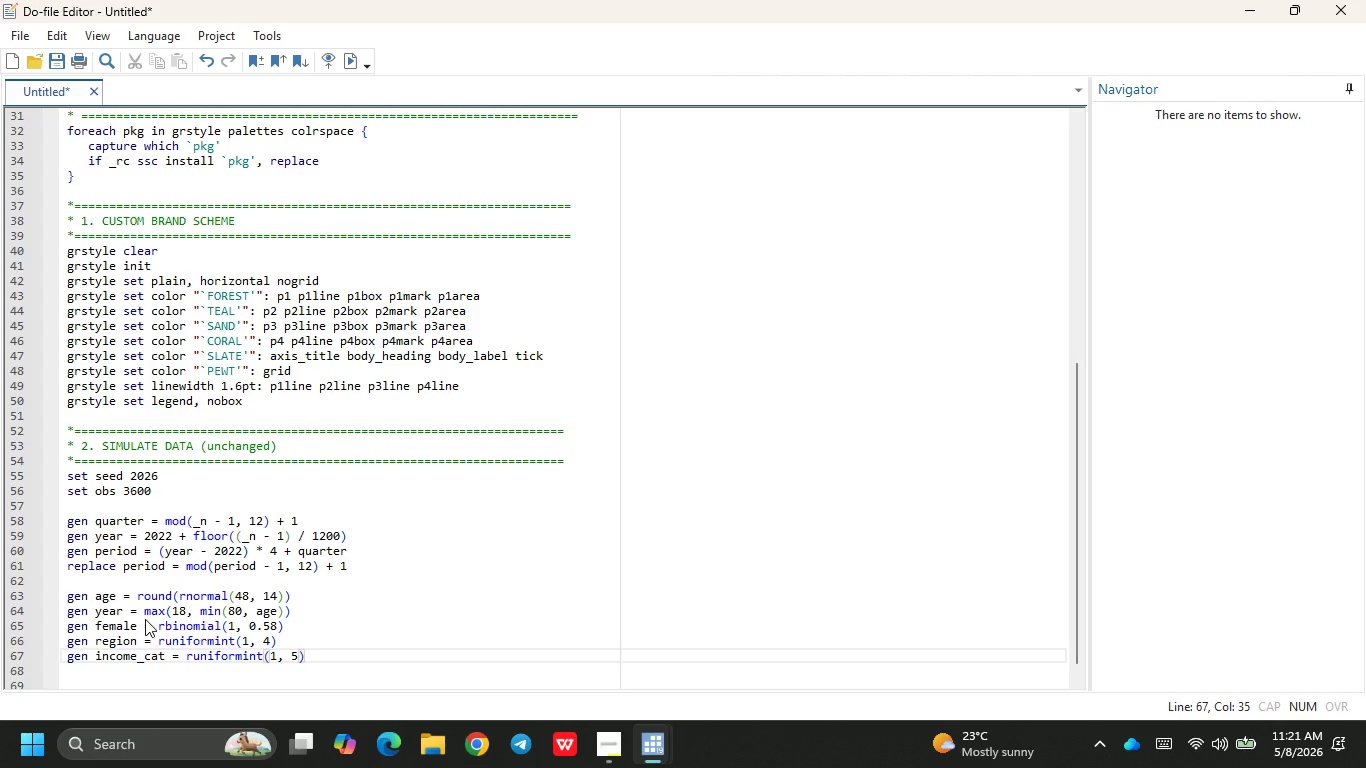 
wait(6.75)
 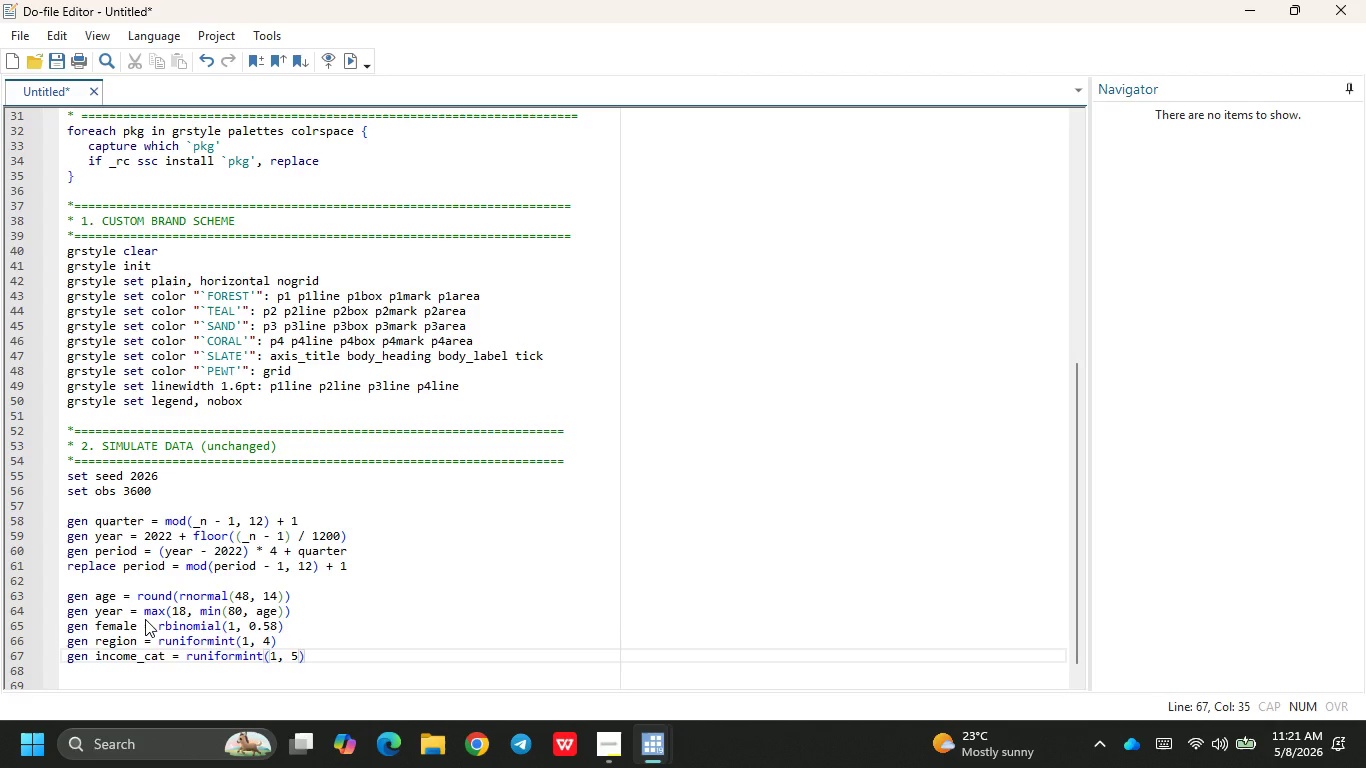 
left_click([353, 654])
 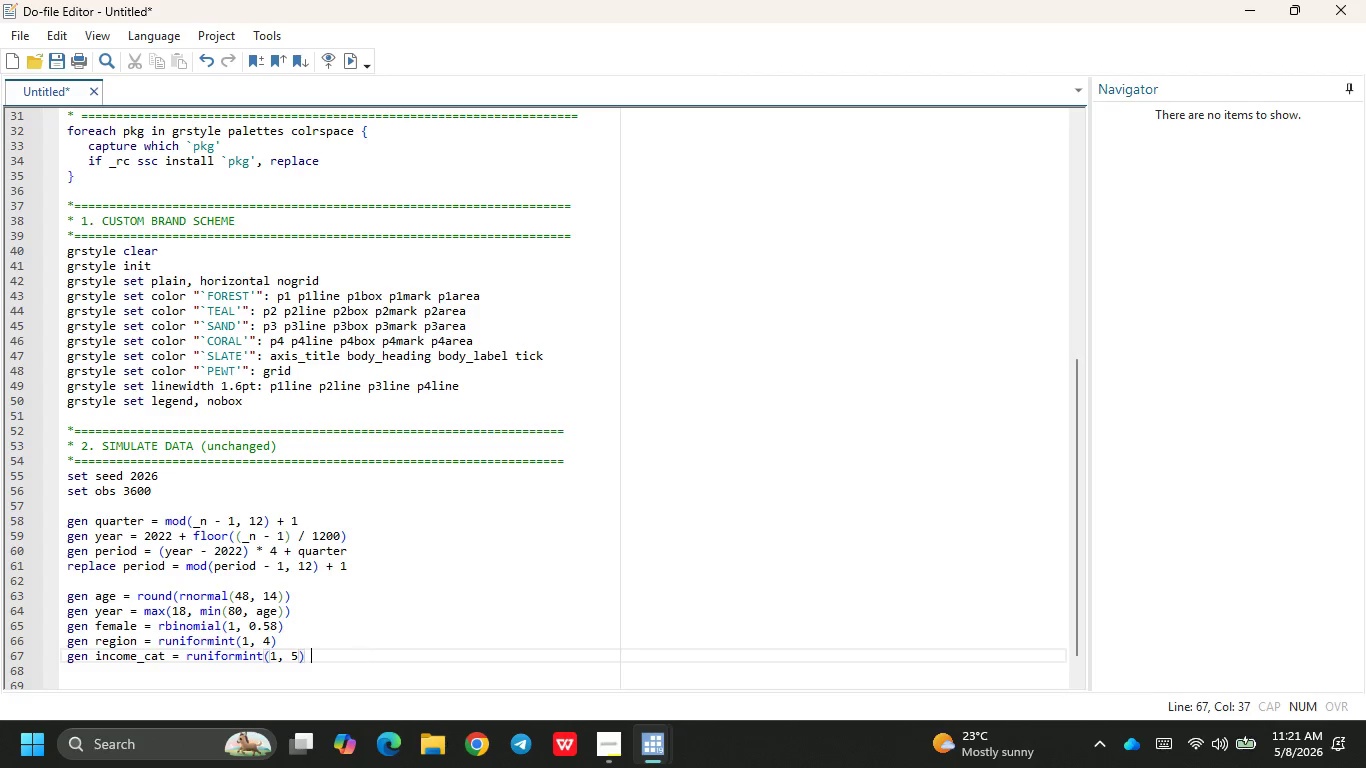 
key(Enter)
 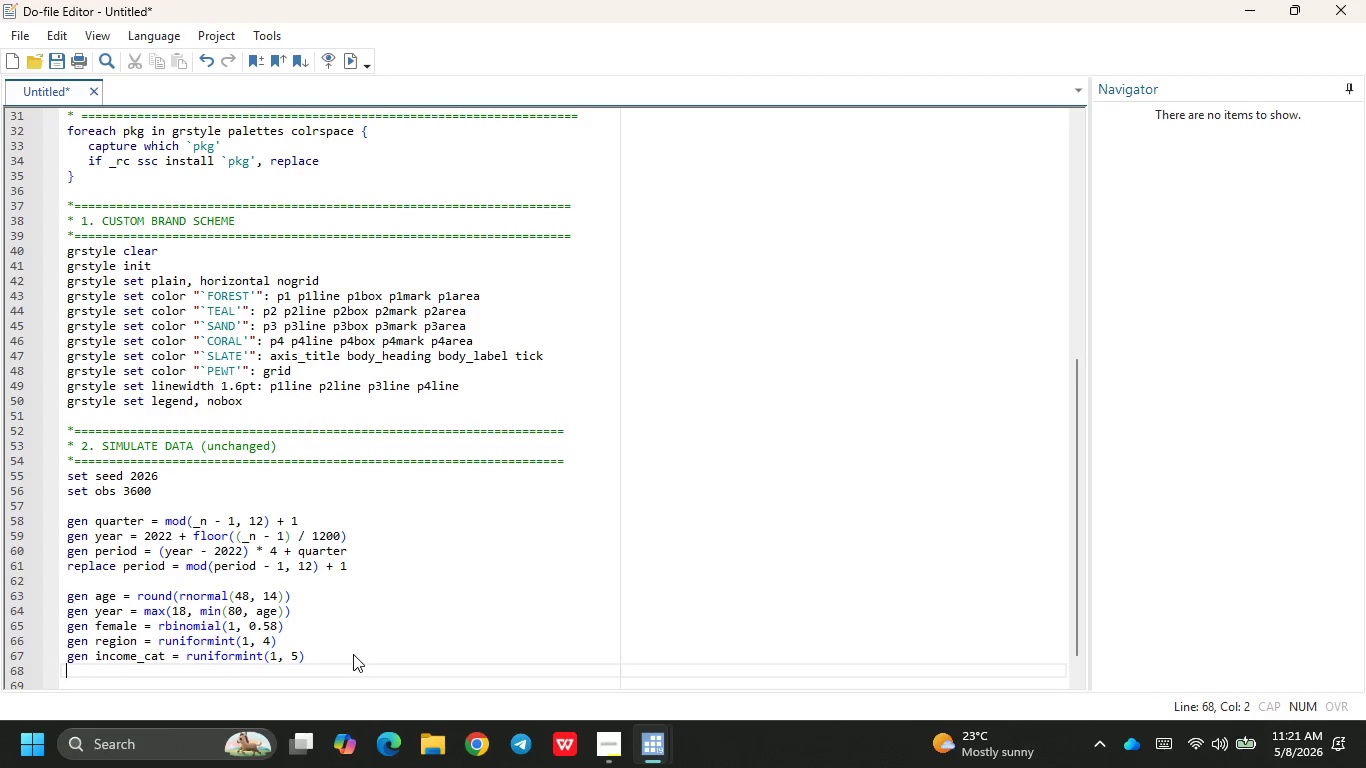 
type(gen insua)
key(Backspace)
type(rance = rbin)
 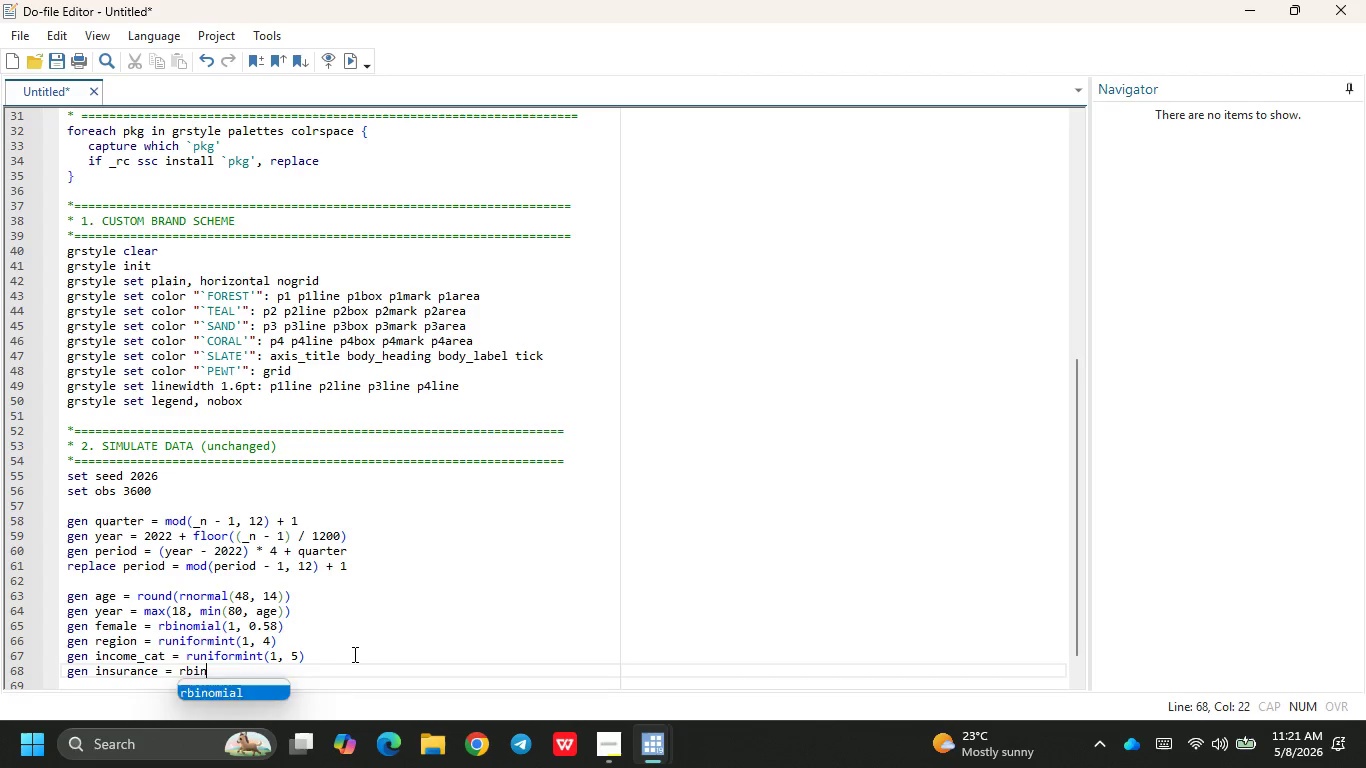 
key(Enter)
 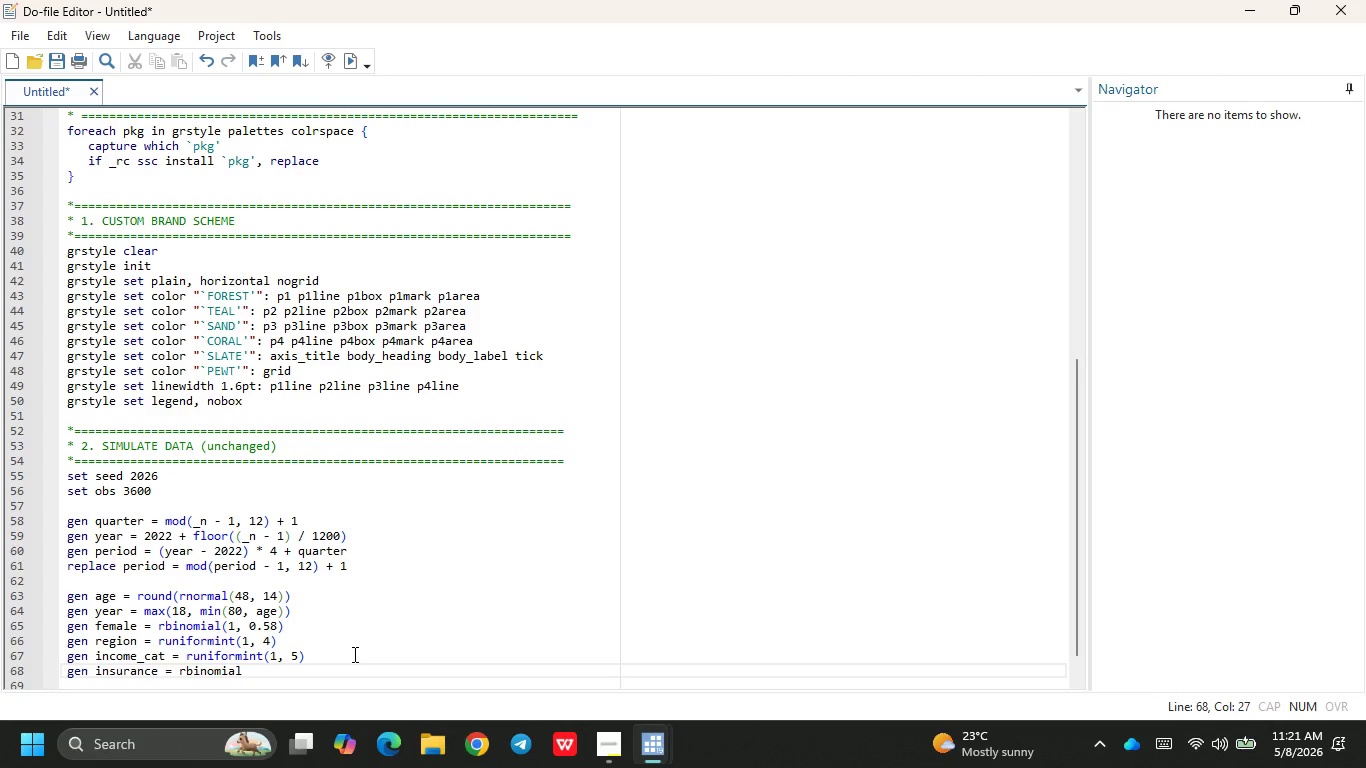 
type((1, 0.82)
 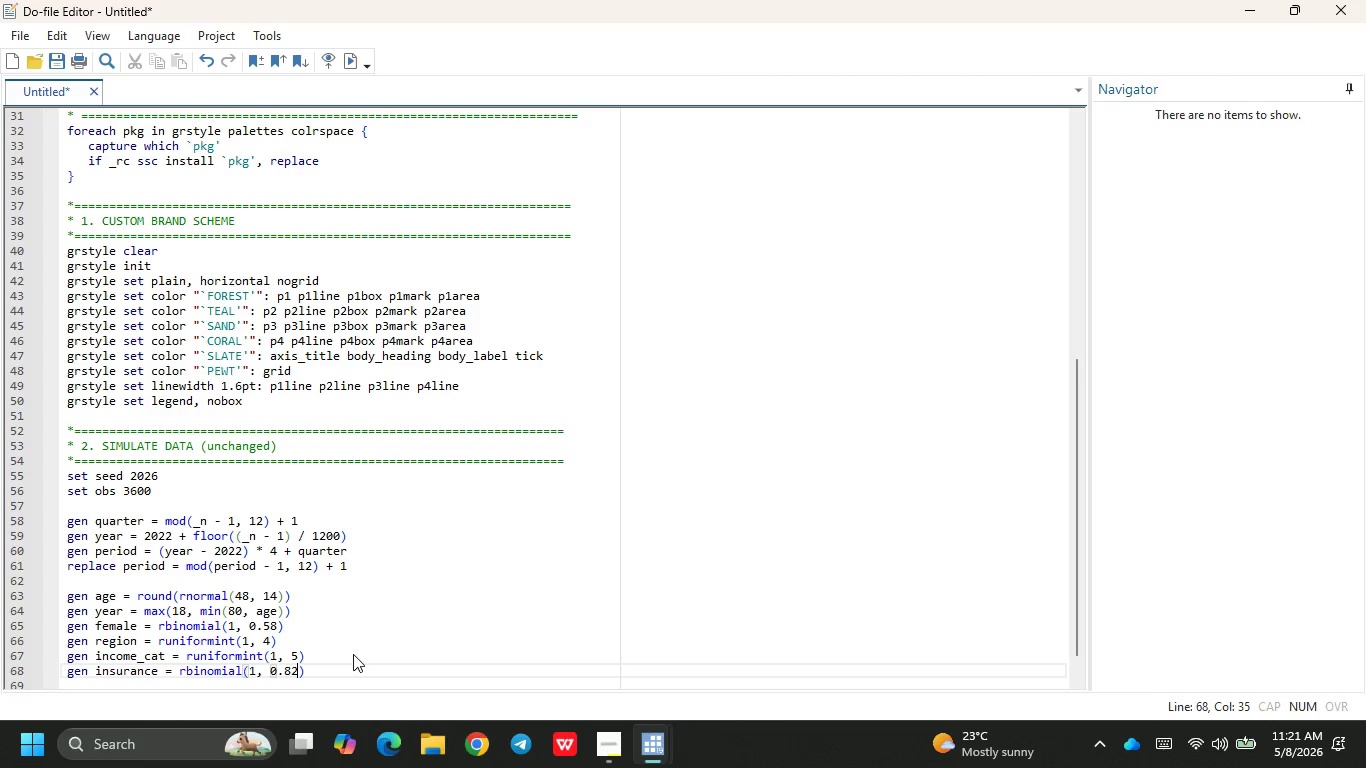 
key(ArrowRight)
 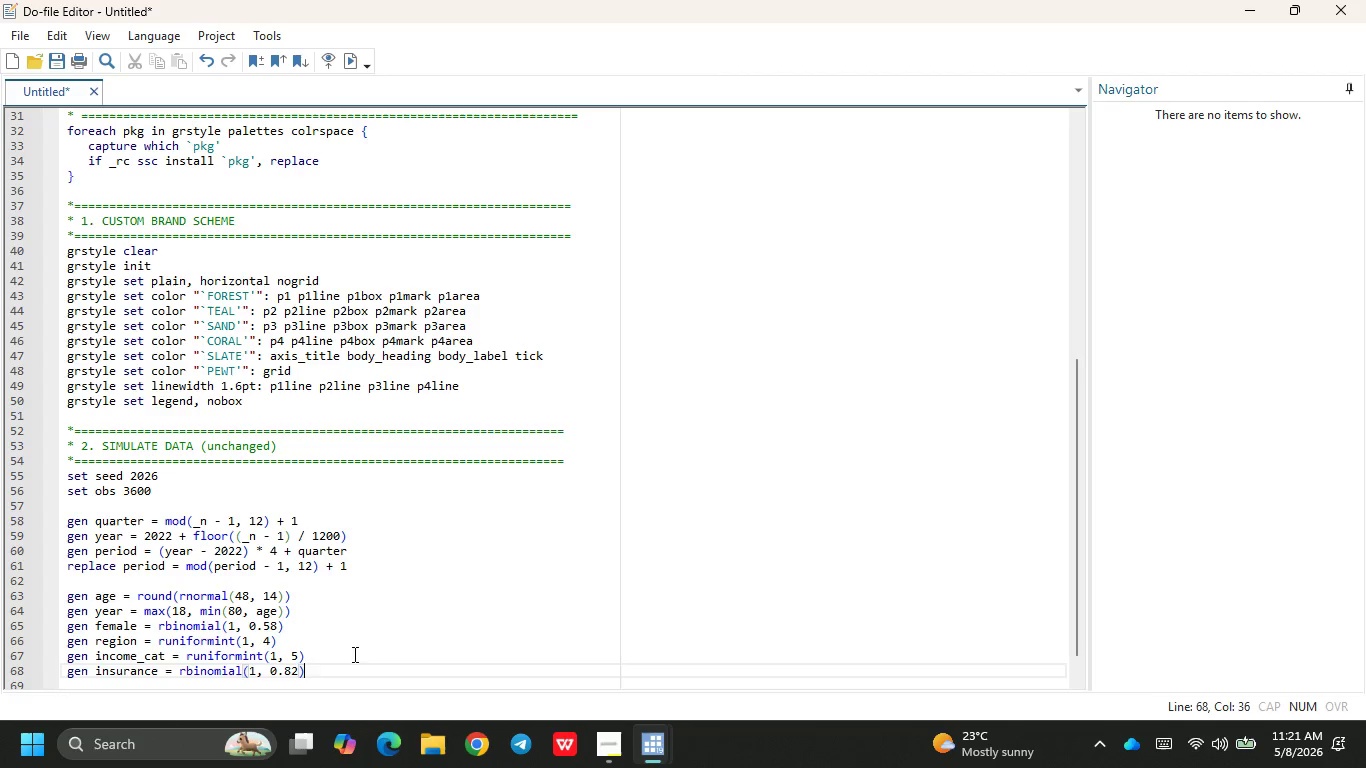 
key(Backspace)
key(Backspace)
key(Backspace)
type(72))
 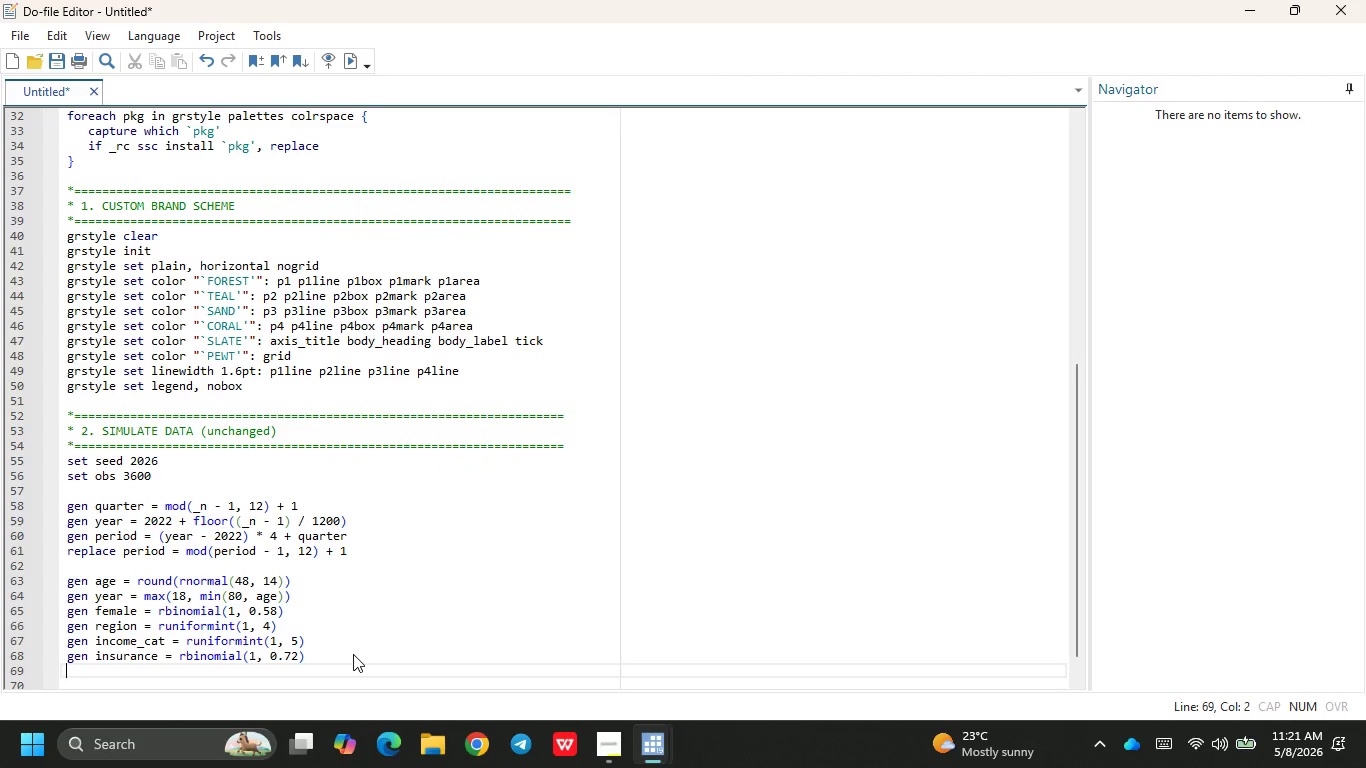 
 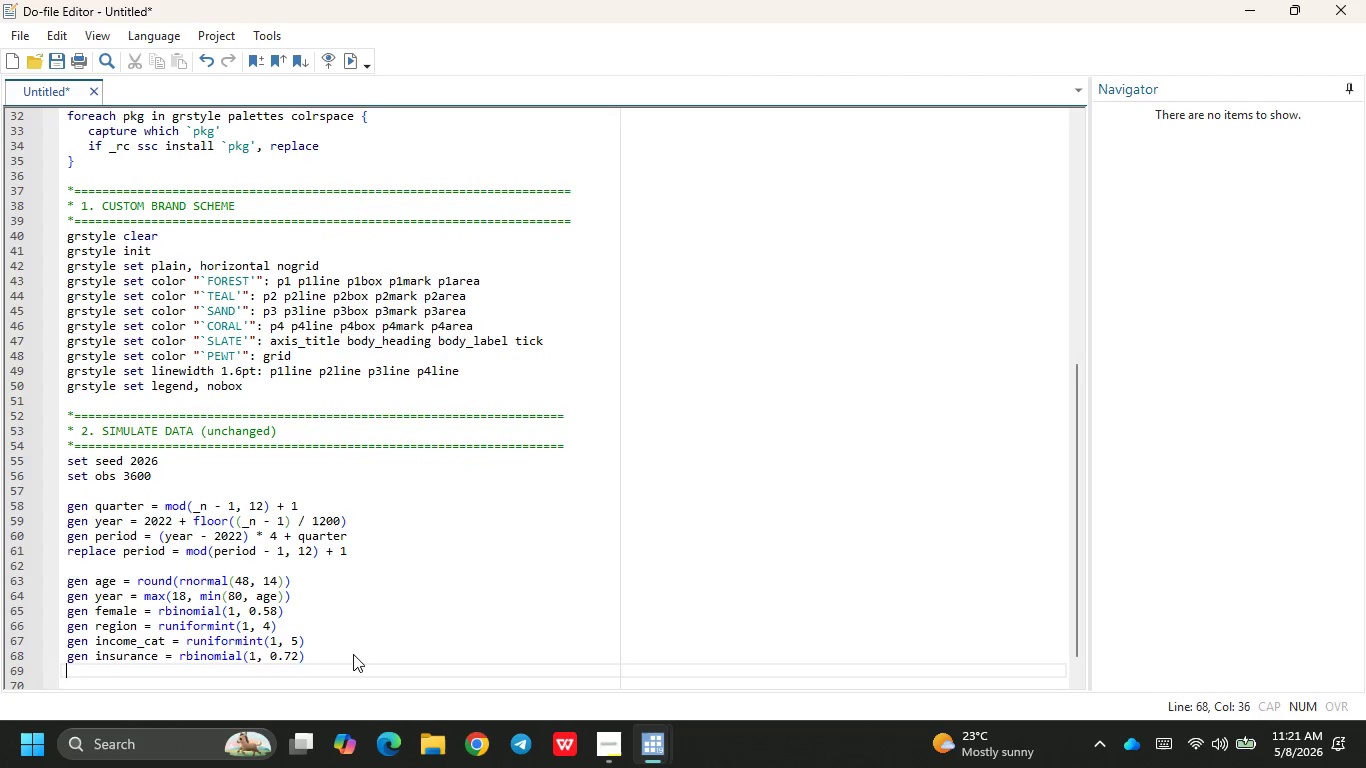 
key(Enter)
 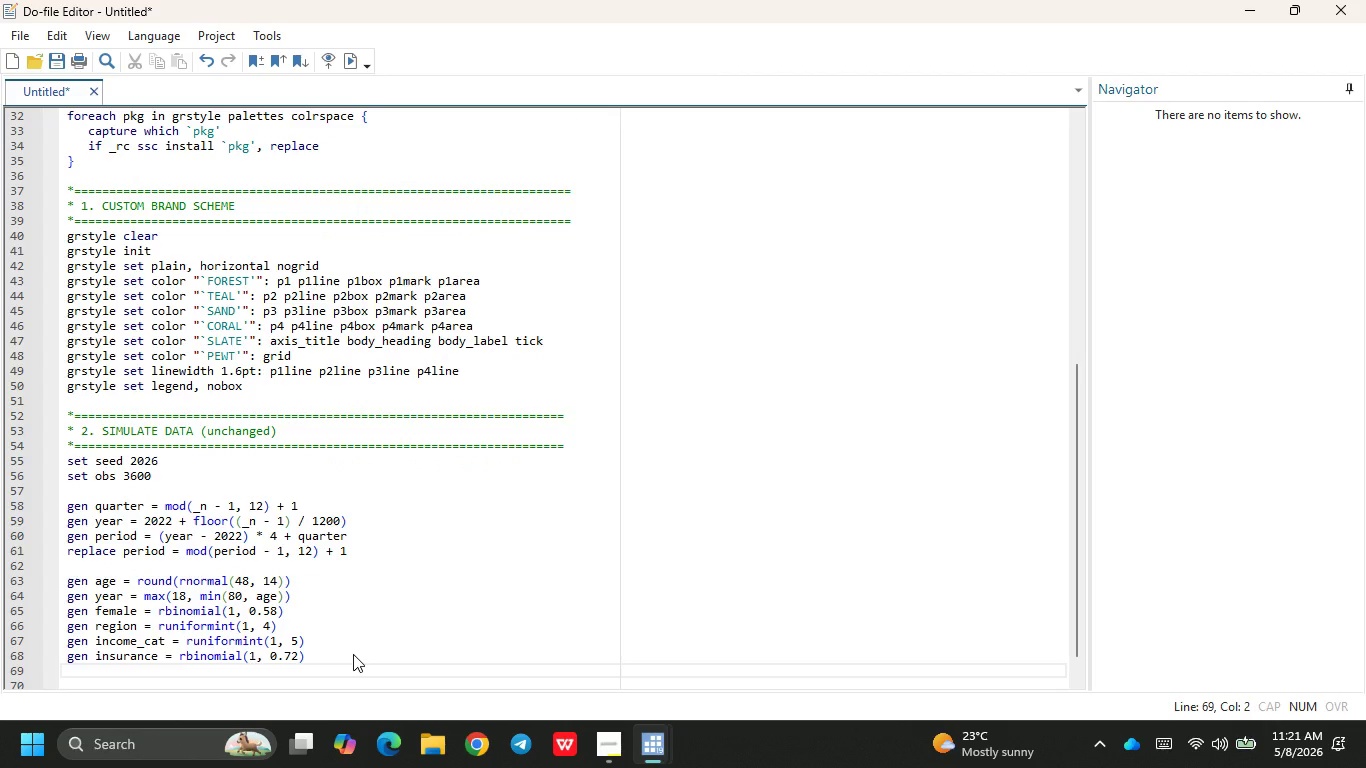 
key(Enter)
 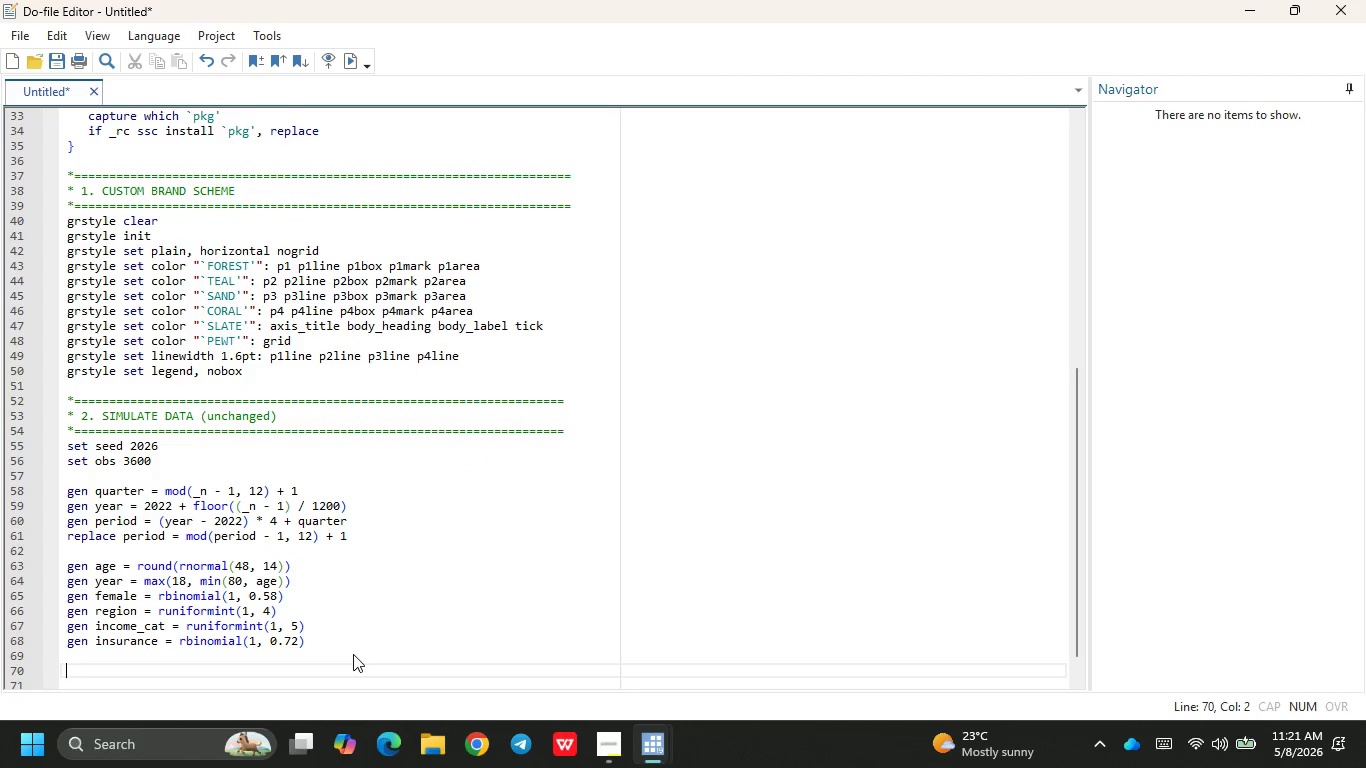 
type(label define region_lbl 1 "Northeast)
 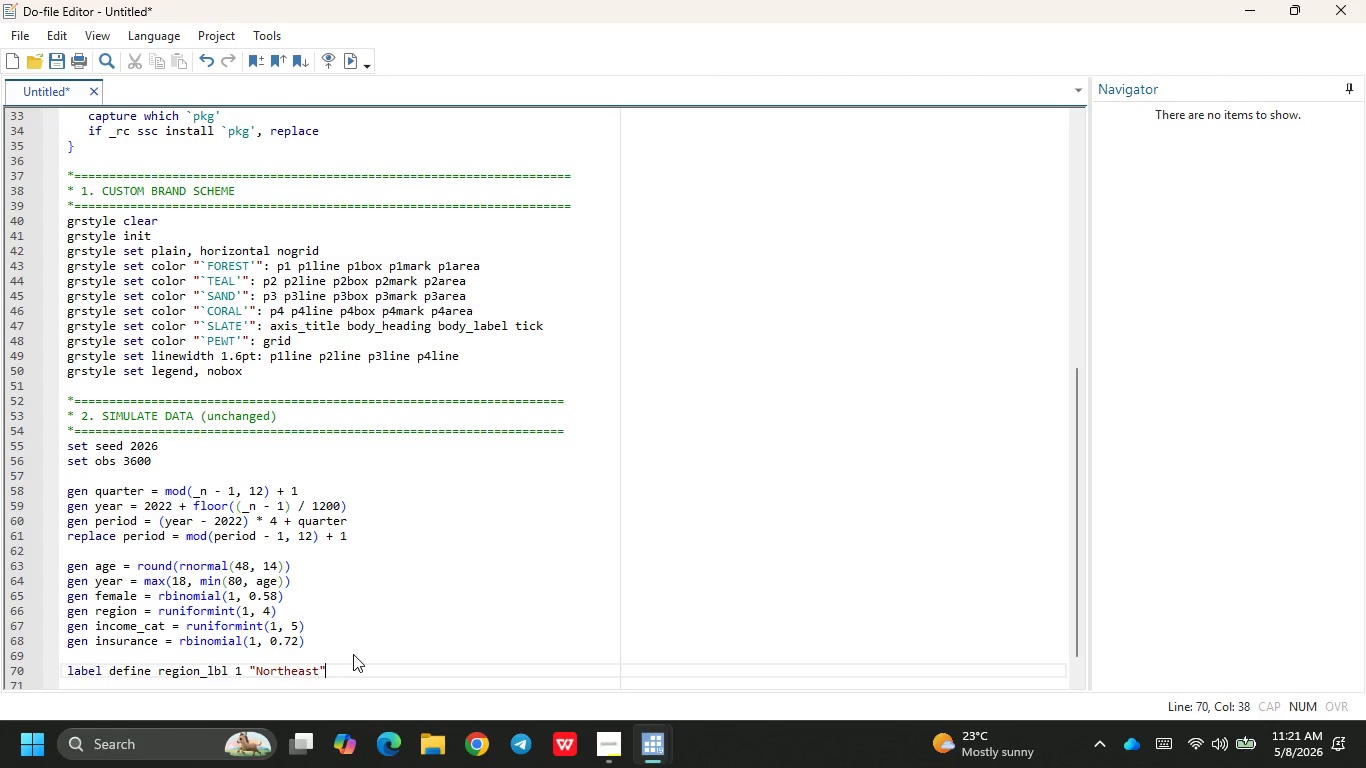 
 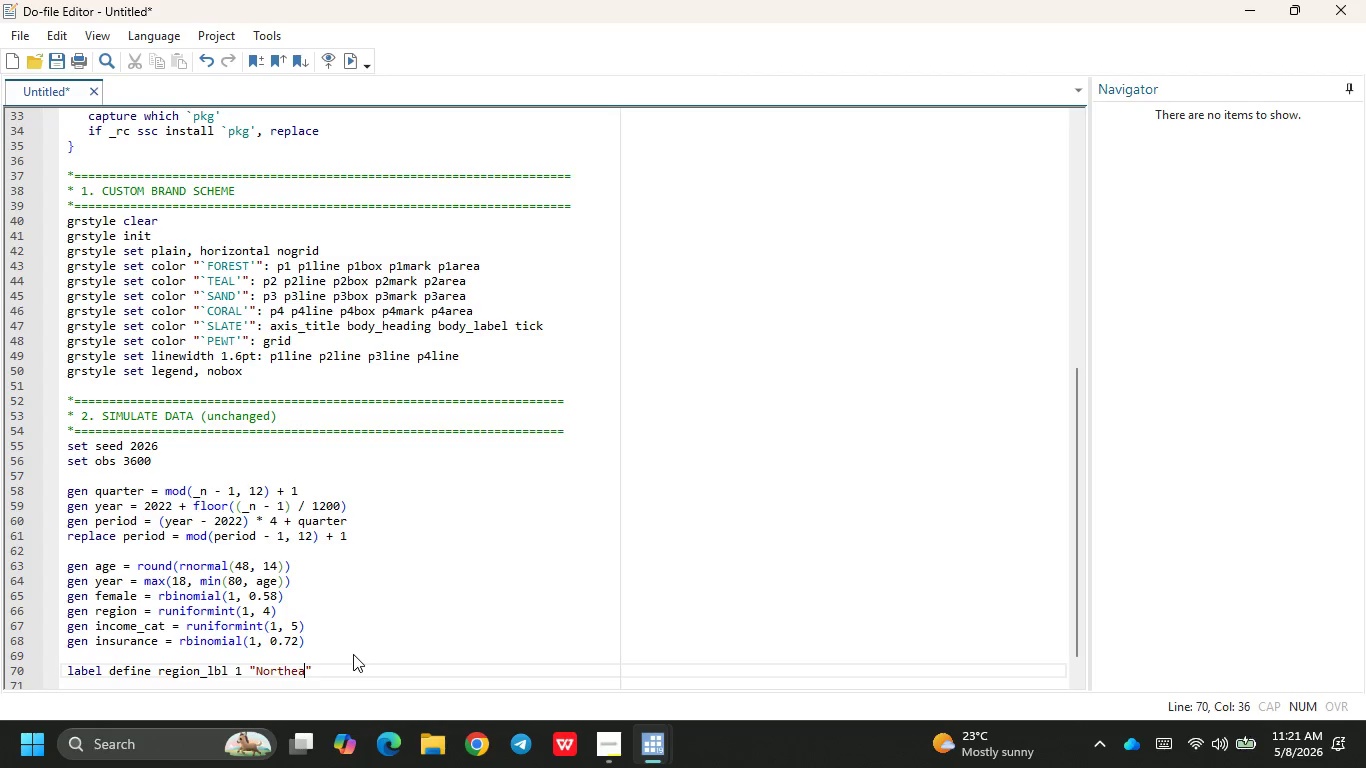 
key(ArrowRight)
 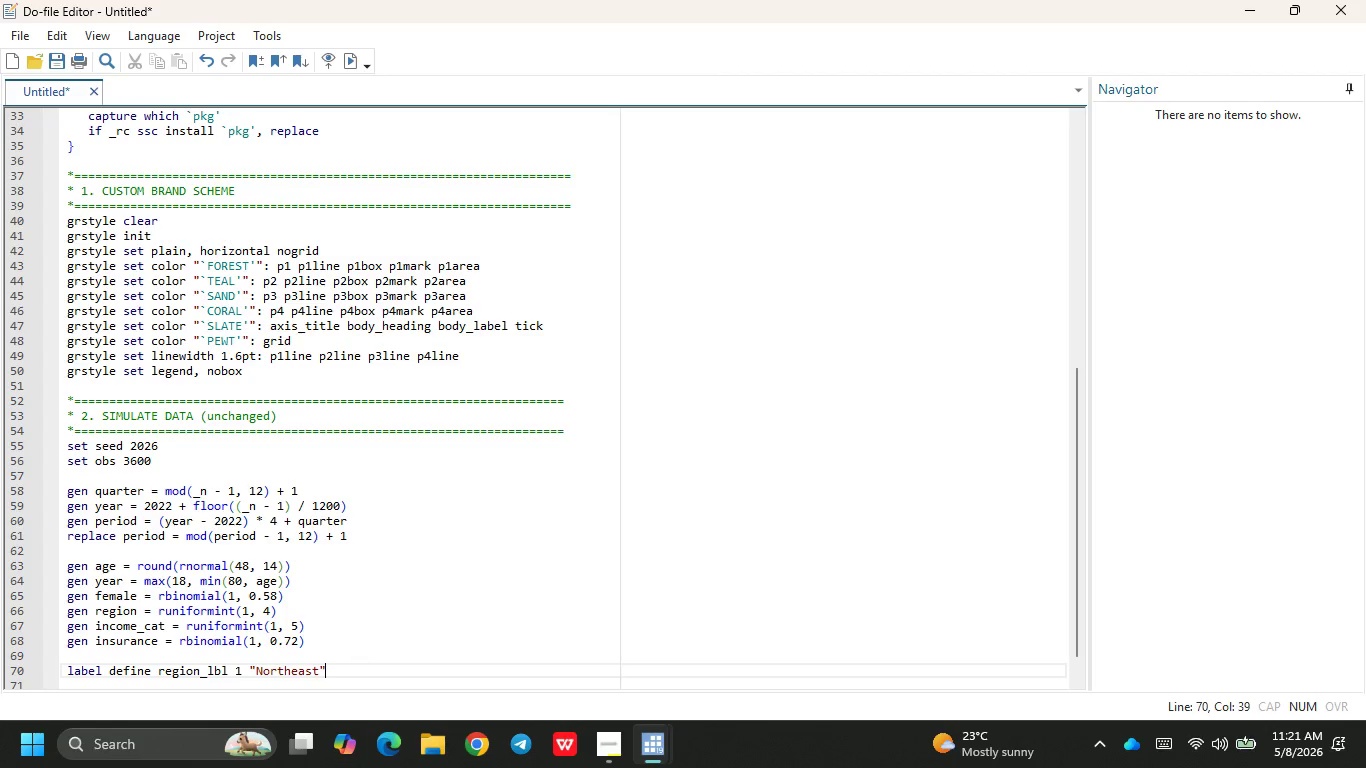 
type( 2:)
key(Backspace)
type( "m)
key(Backspace)
type(Midwest)
 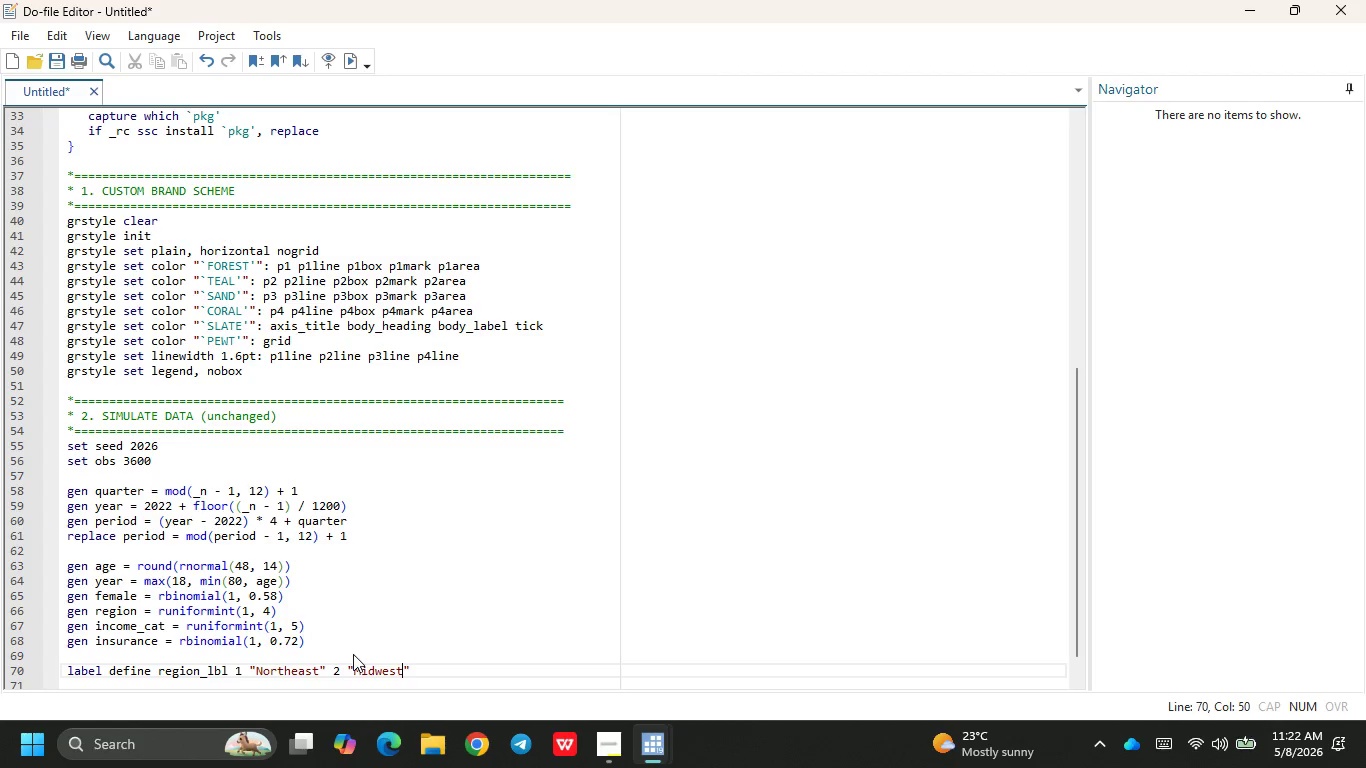 
key(ArrowRight)
 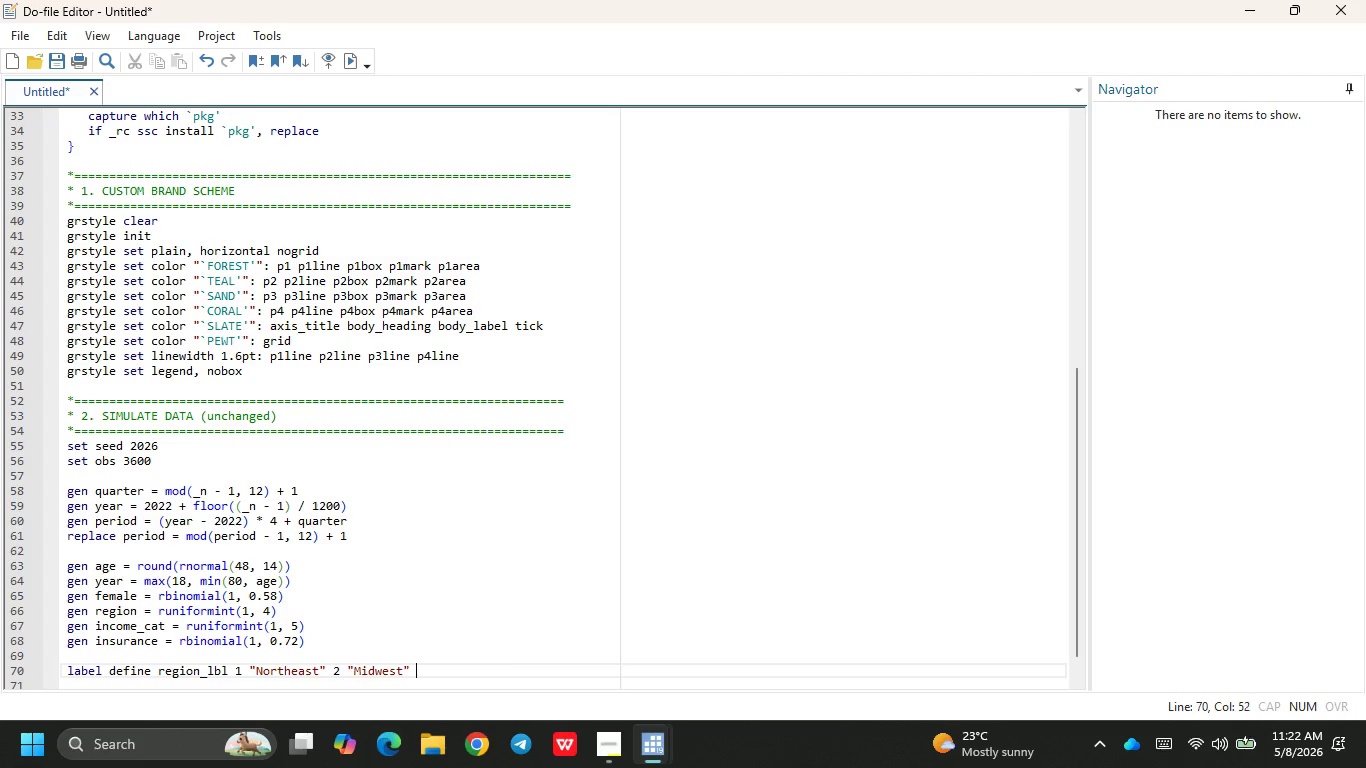 
type( 3")
key(Backspace)
type( "South)
 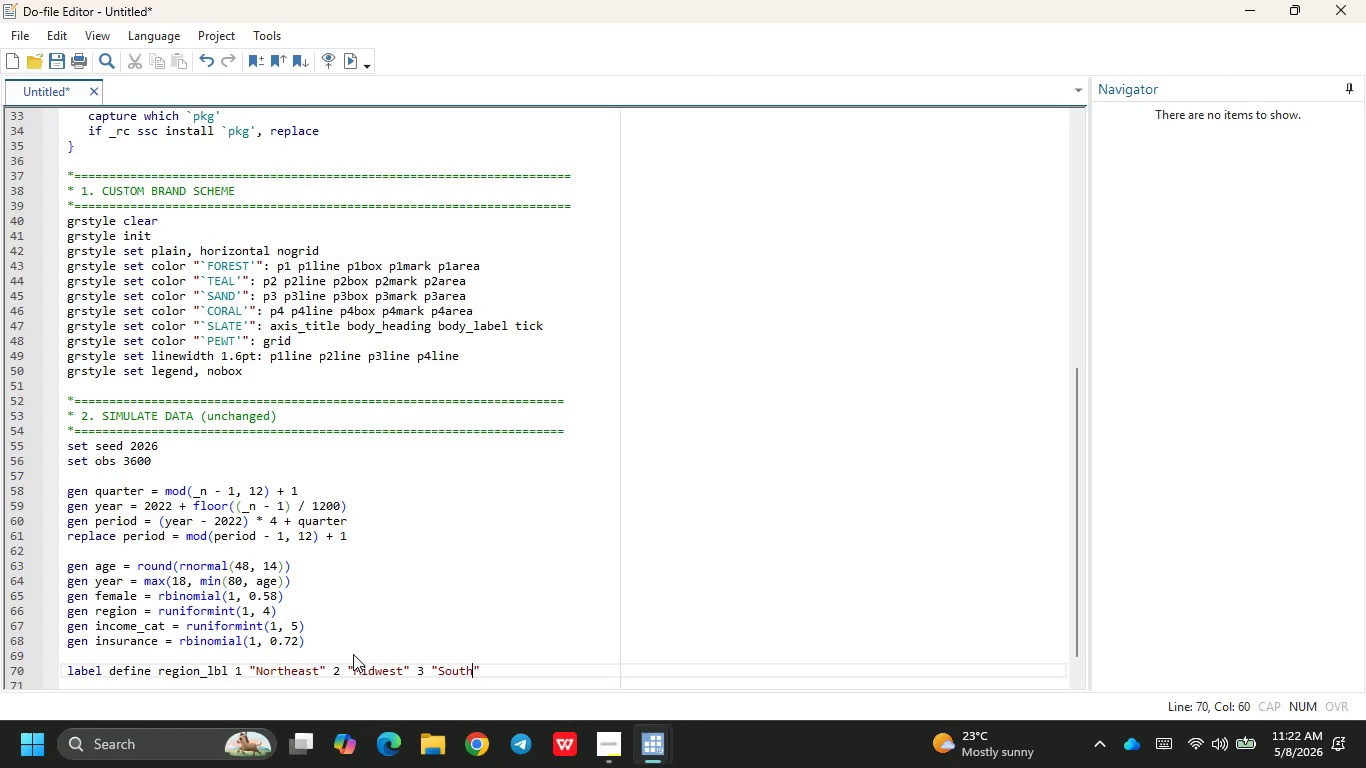 
key(ArrowRight)
 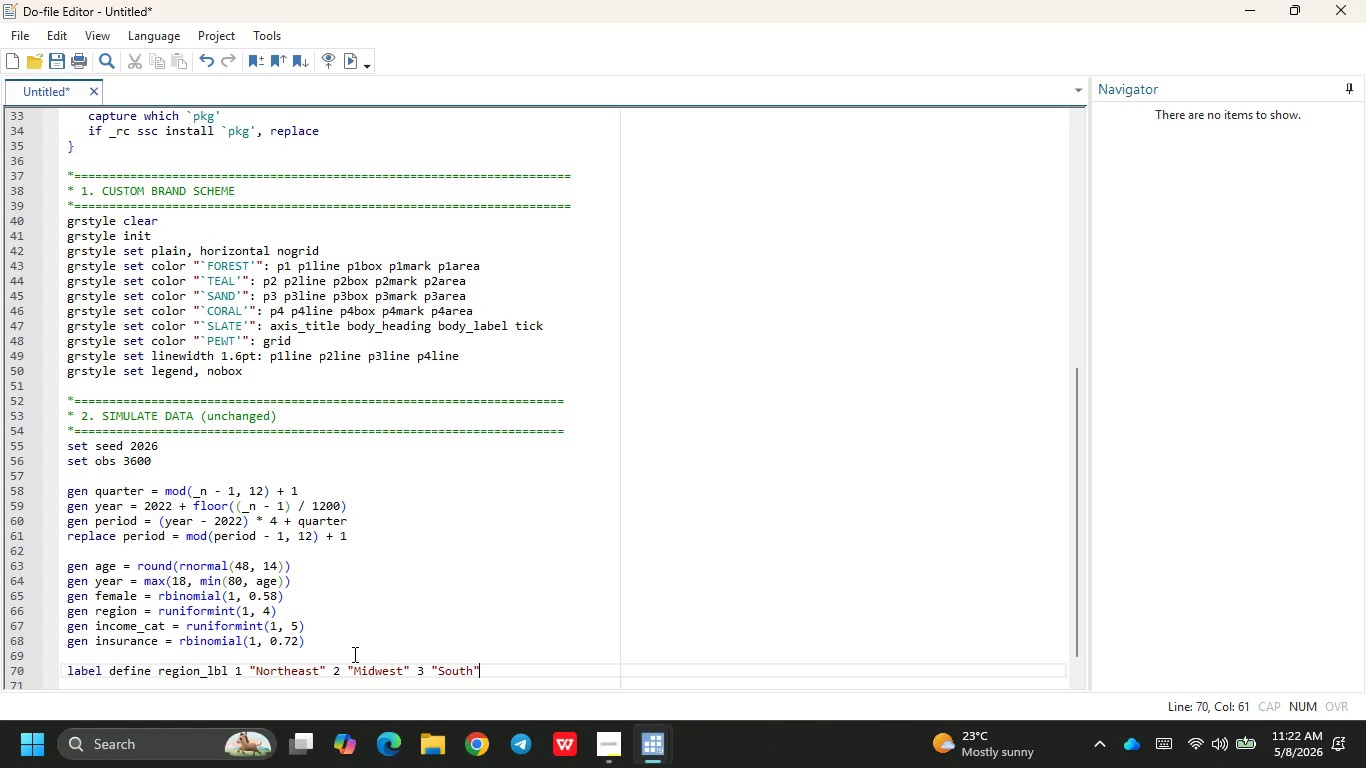 
type( 4 "West)
 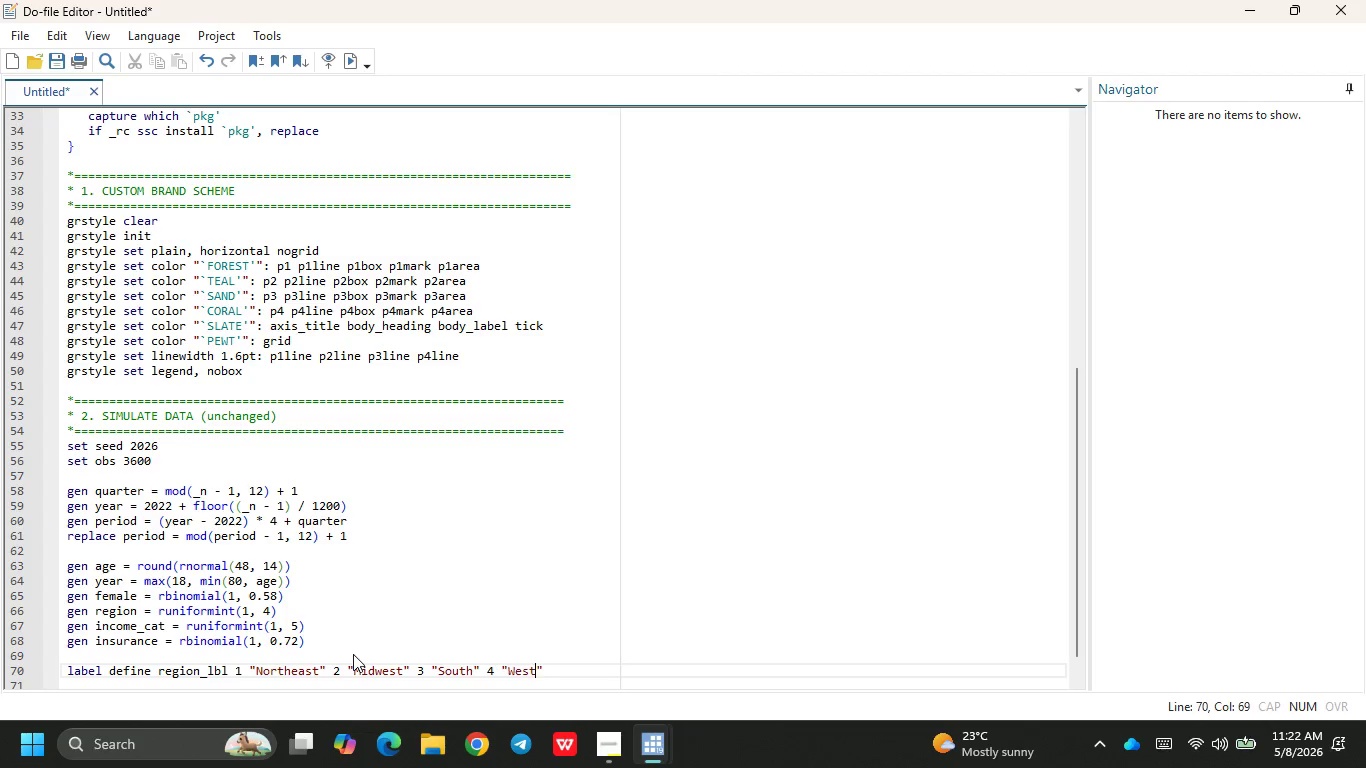 
key(ArrowRight)
 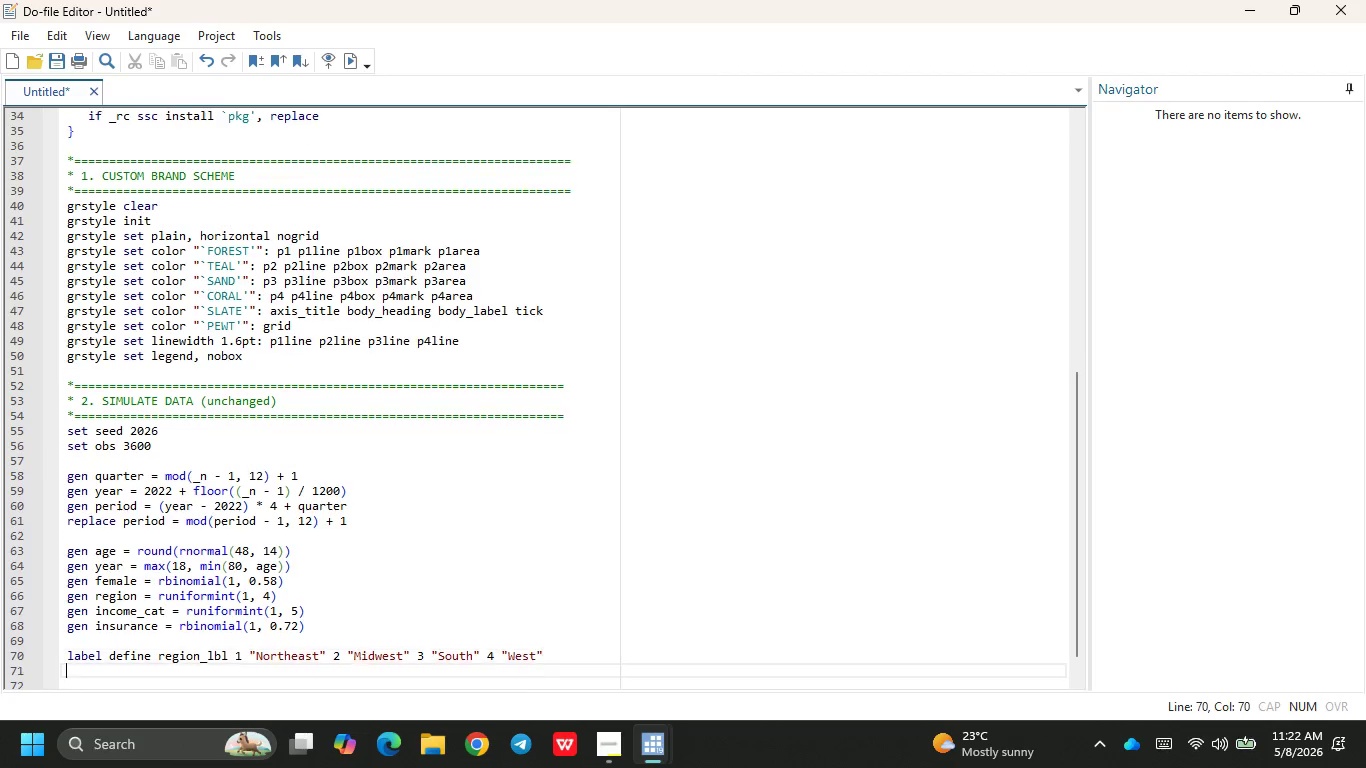 
key(Enter)
 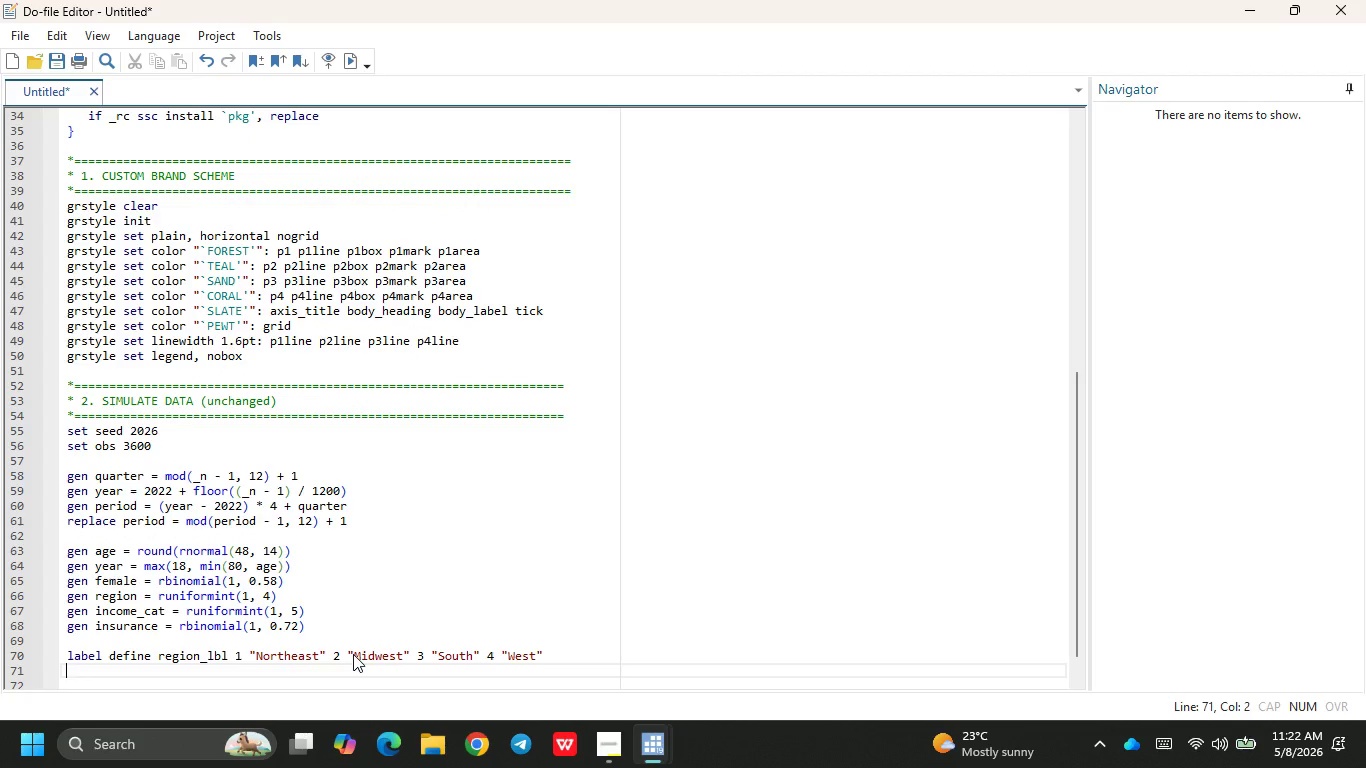 
type(label values refion )
key(Backspace)
key(Backspace)
key(Backspace)
key(Backspace)
key(Backspace)
type(gion region)
 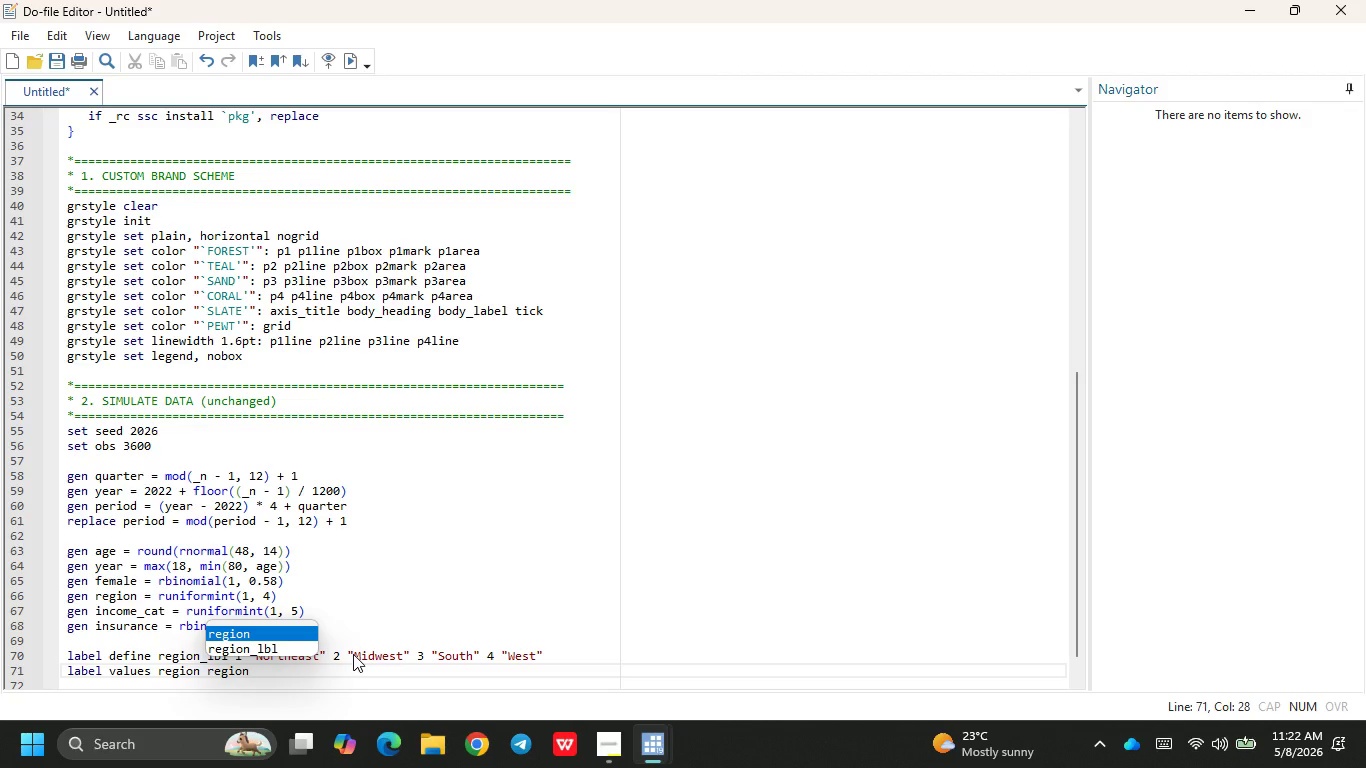 
key(ArrowDown)
 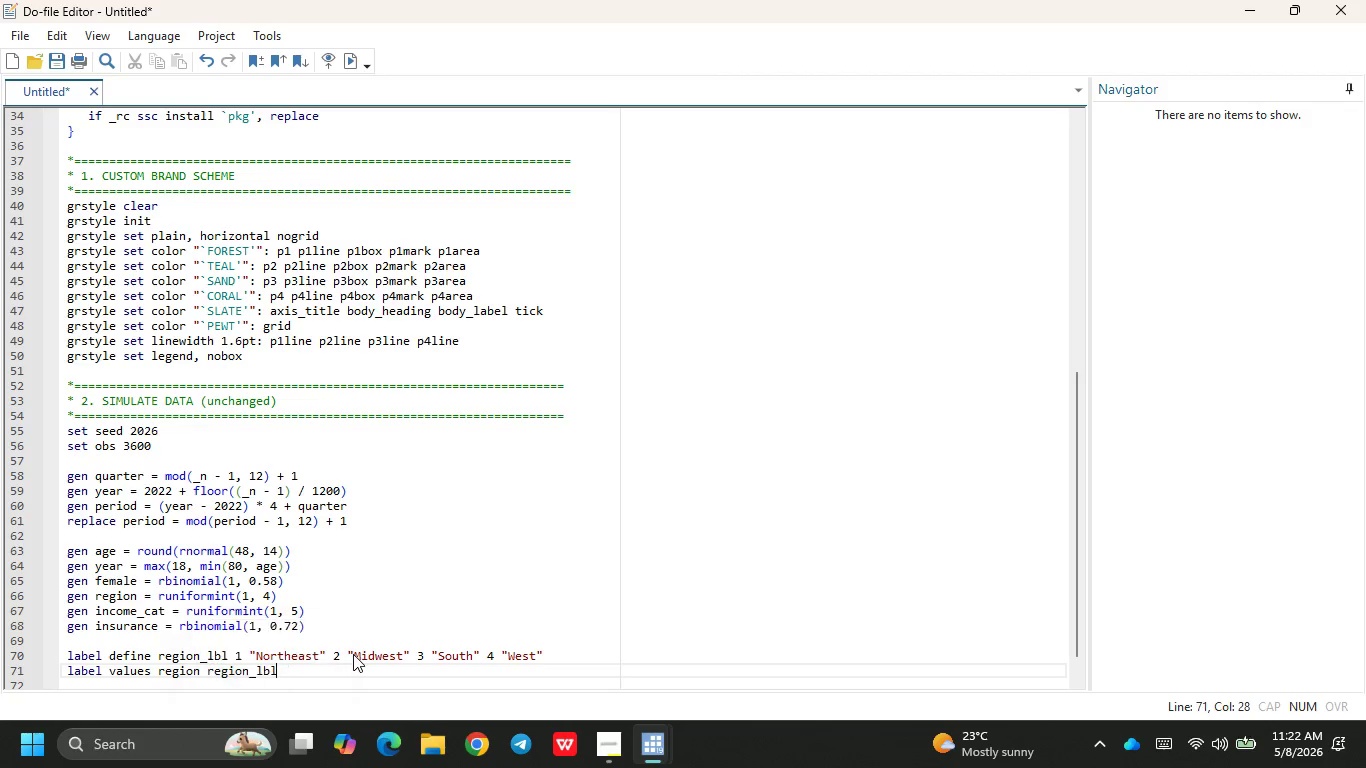 
key(Enter)
 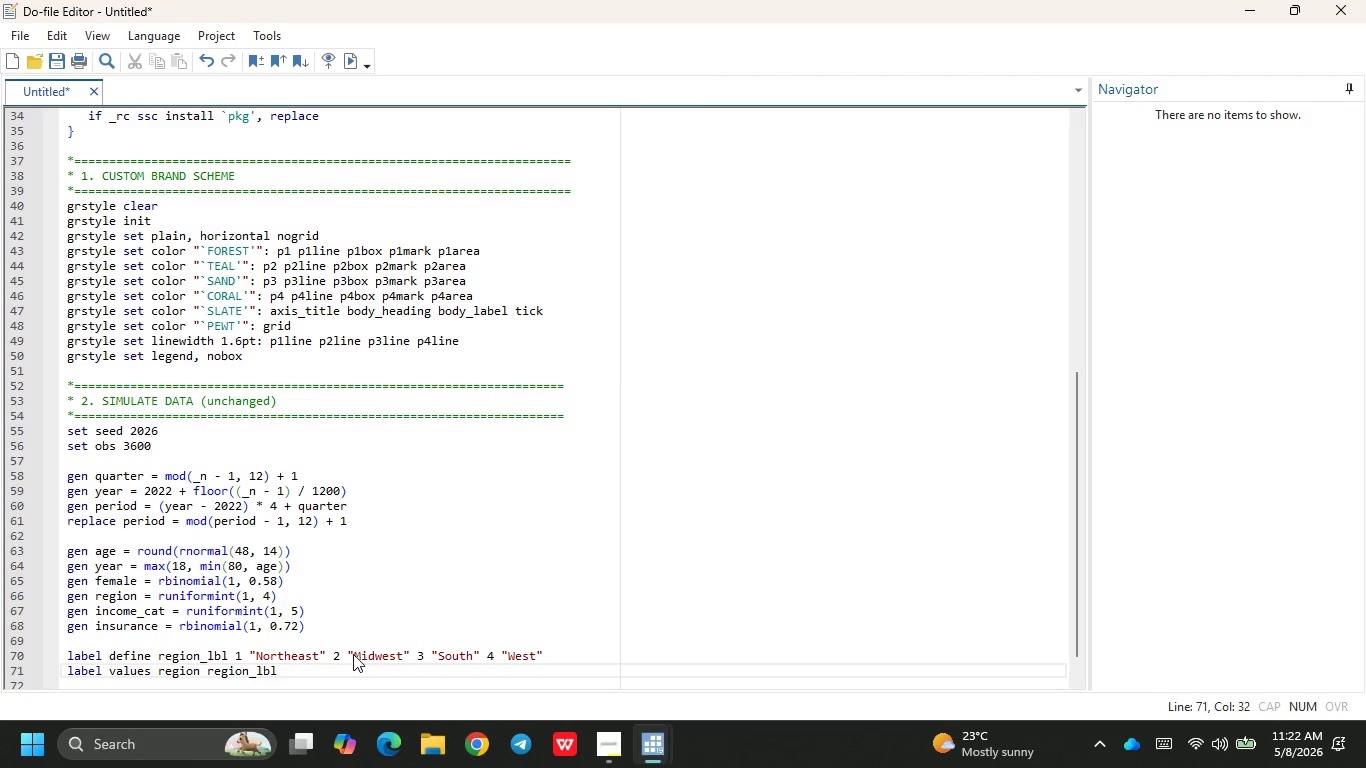 
key(Enter)
 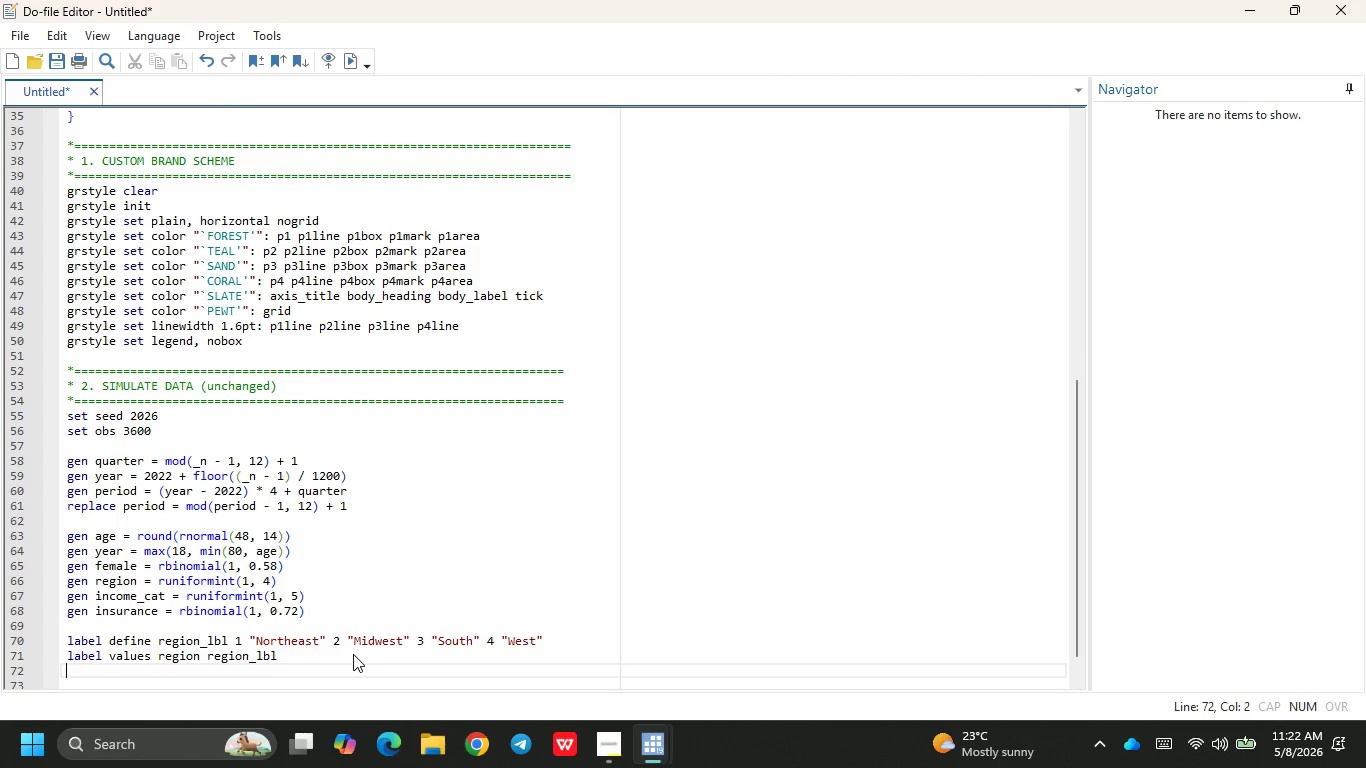 
key(Enter)
 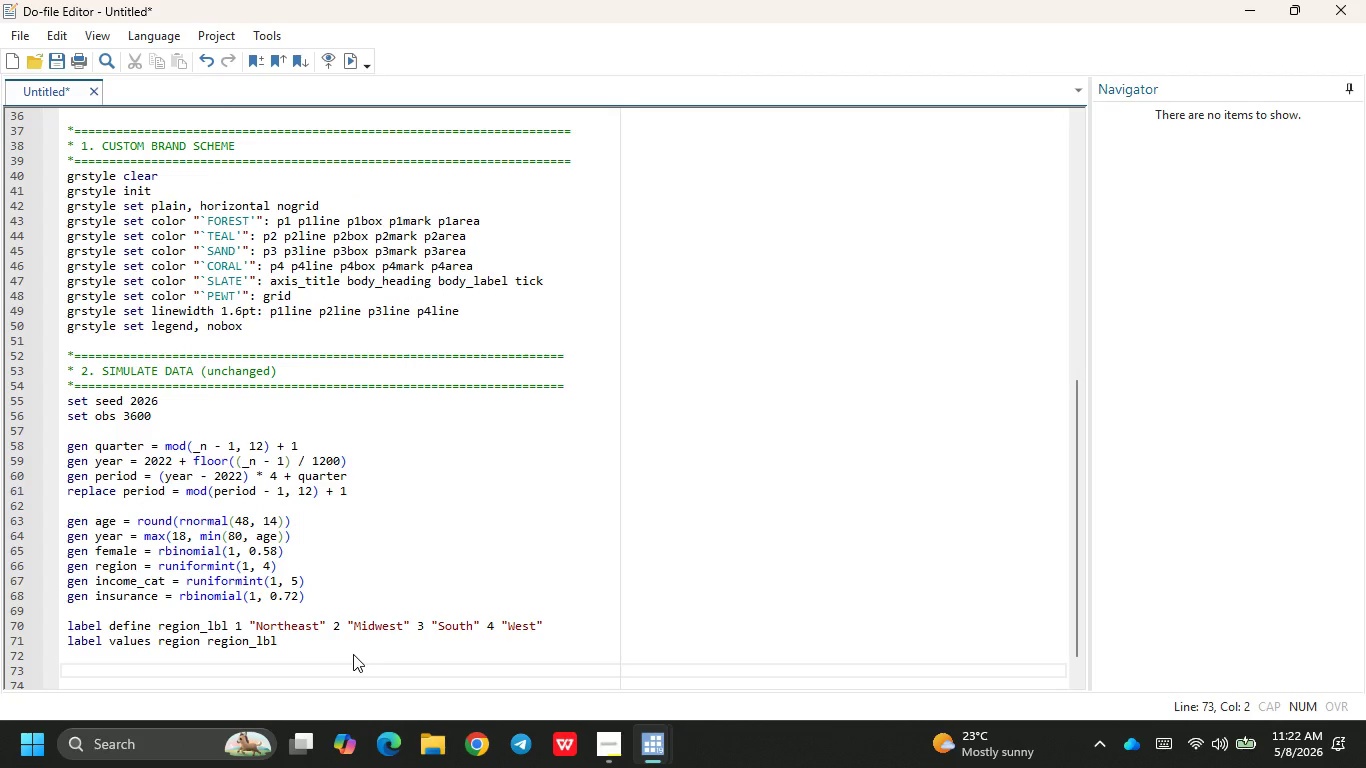 
type(label define income_lbl 1 ')
key(Backspace)
type("Under 25k )
key(Backspace)
 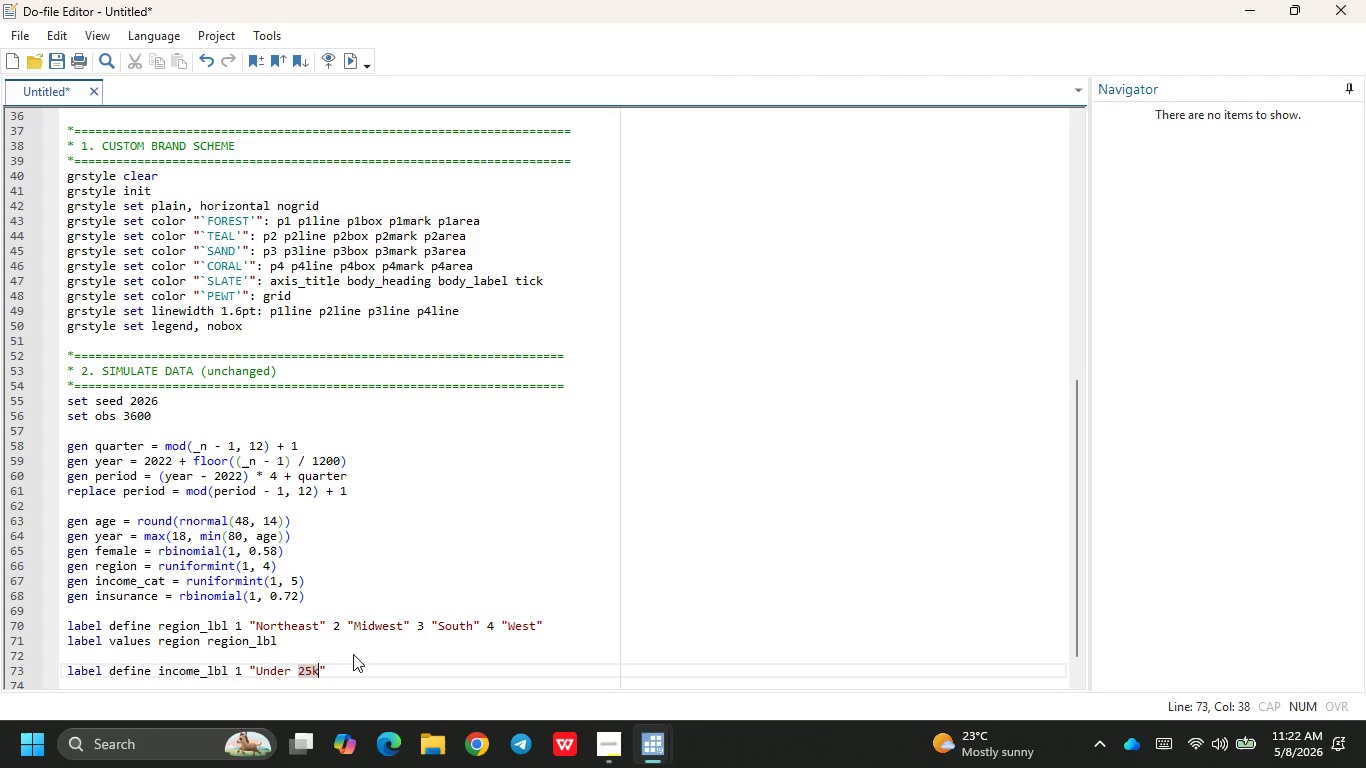 
key(ArrowRight)
 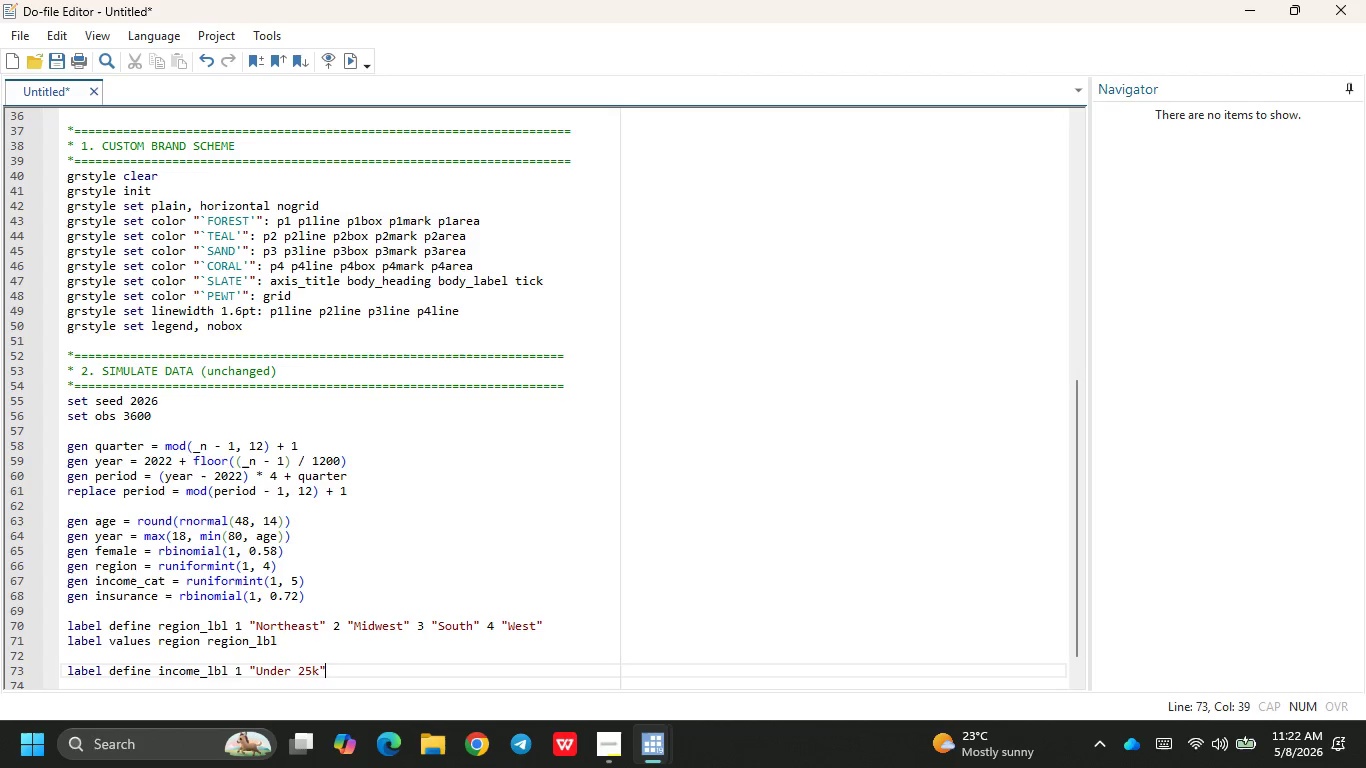 
type( 2 "25k )
key(Backspace)
type(-50k)
 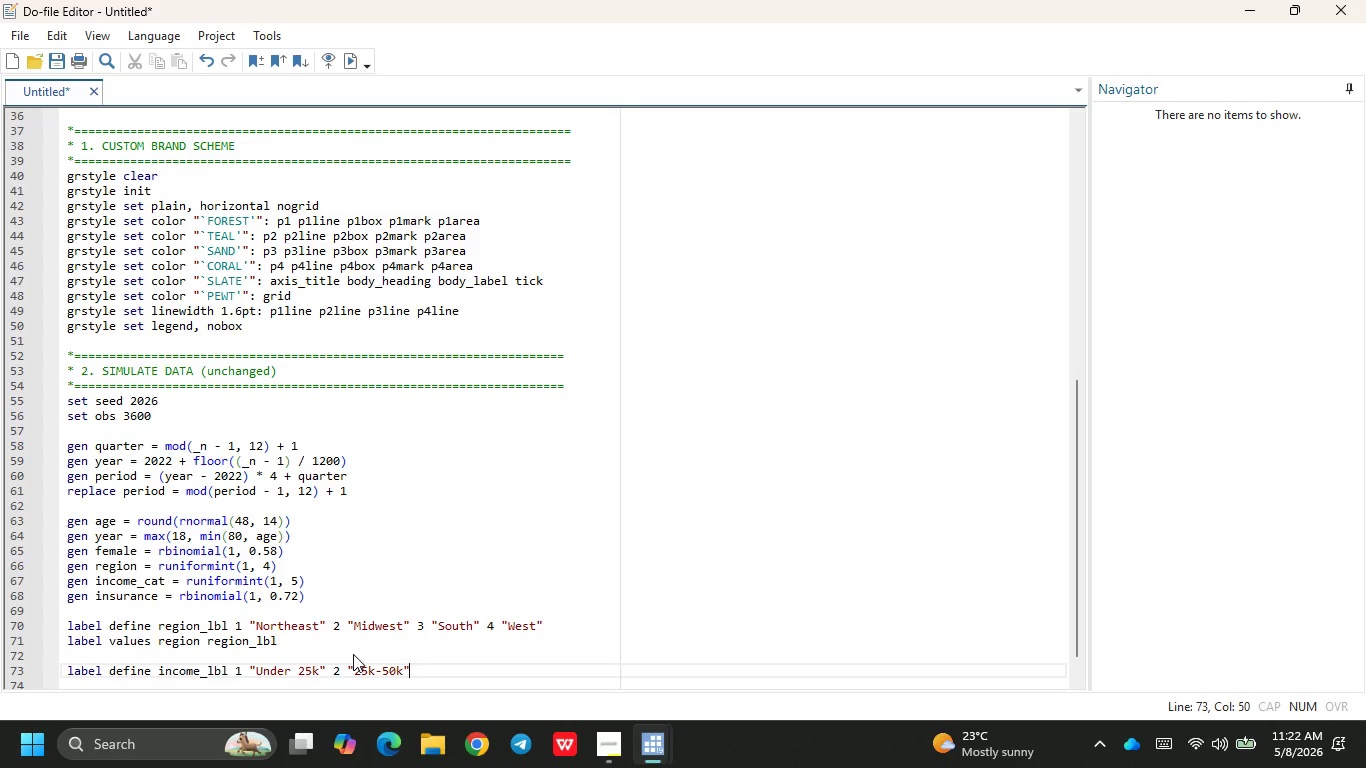 
key(ArrowRight)
 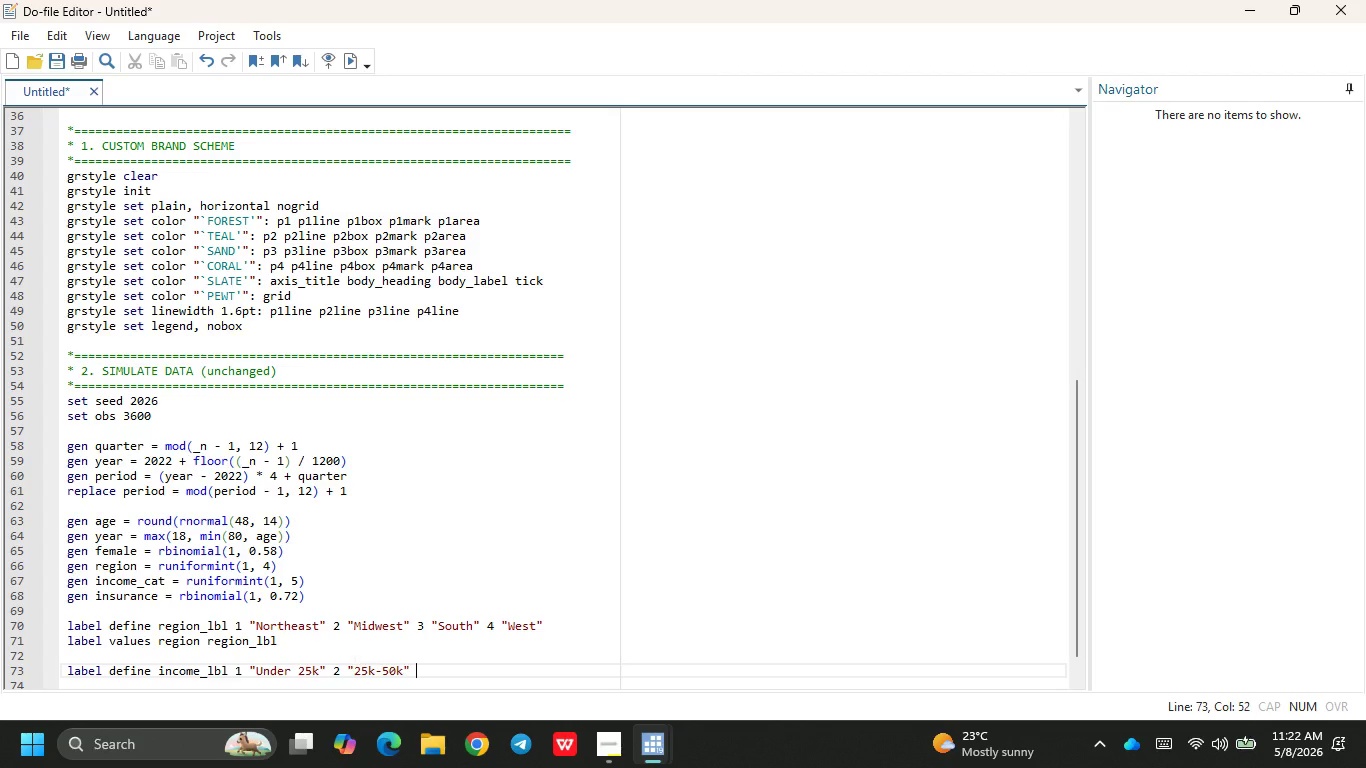 
type( 3 "50)
key(Backspace)
type(0o)
key(Backspace)
type(k0)
key(Backspace)
type(-75k)
 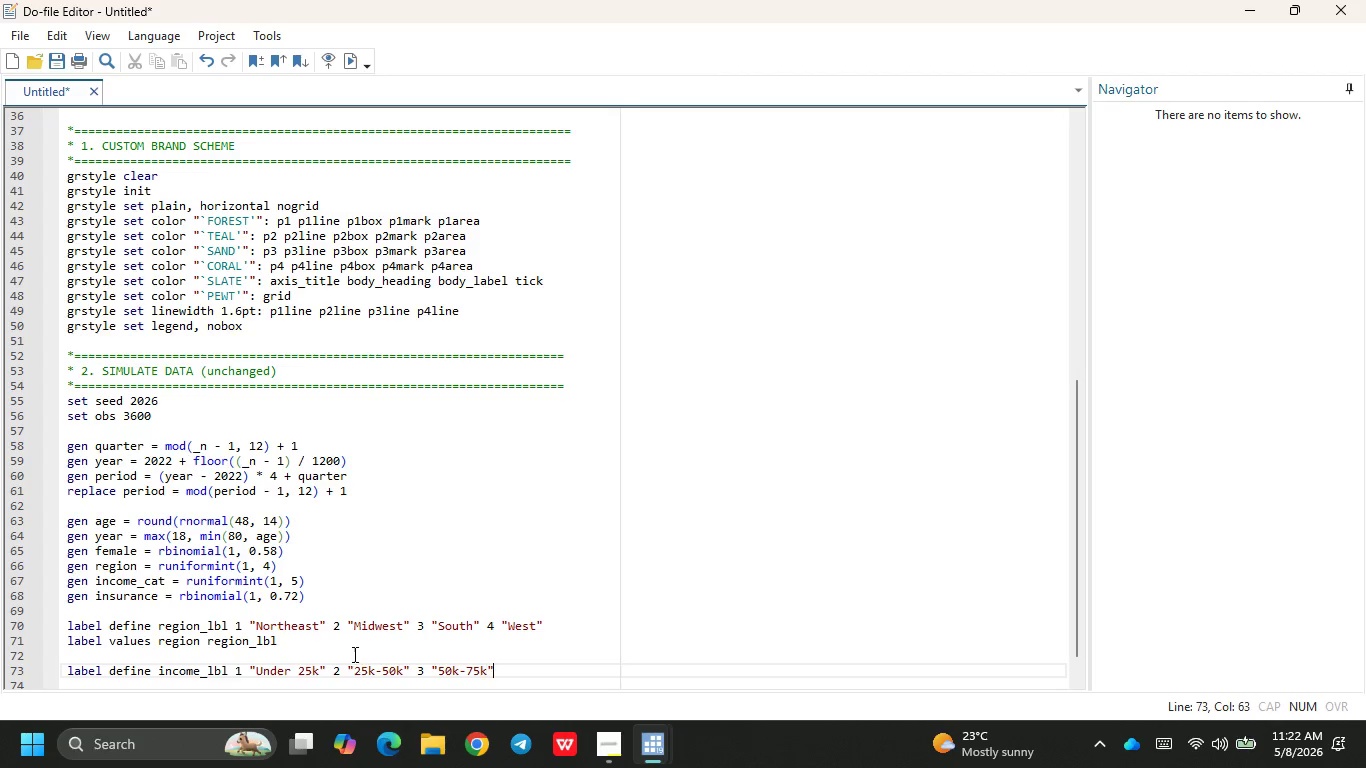 
 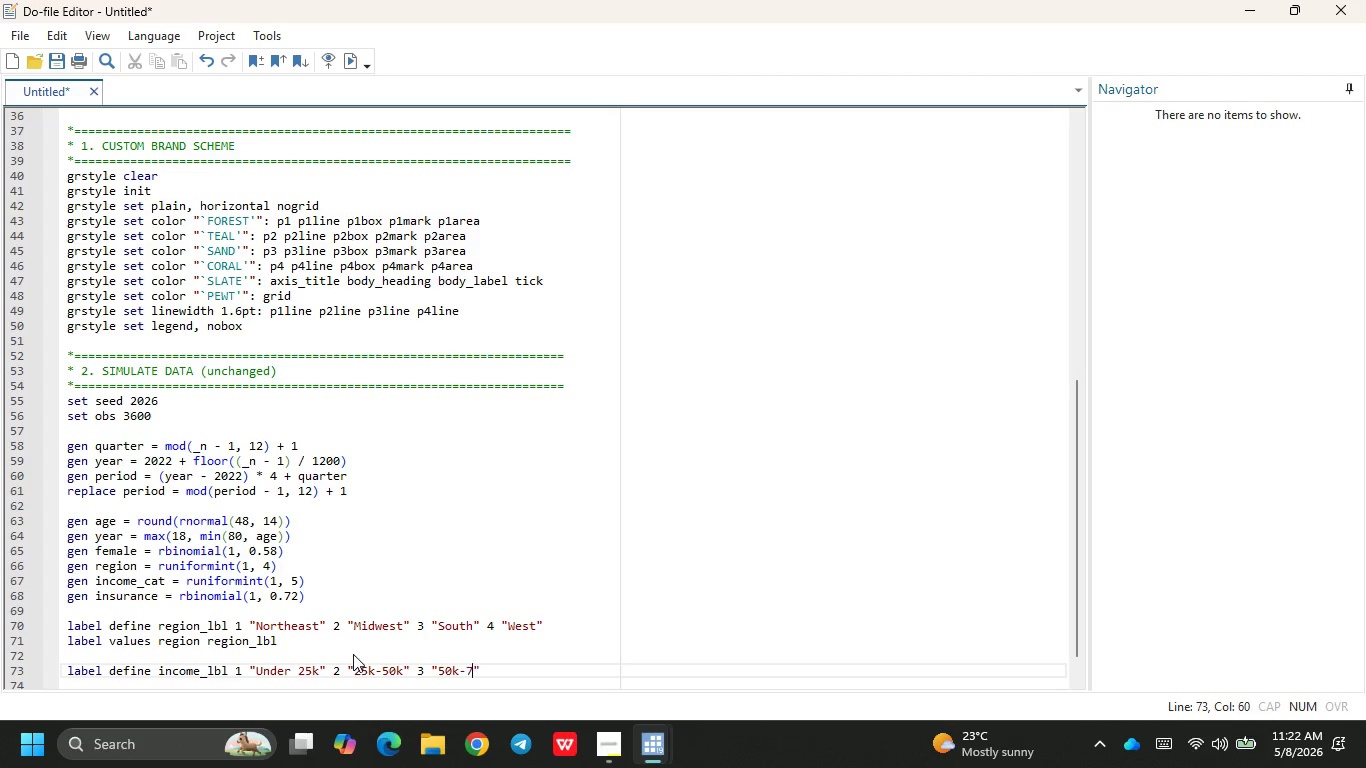 
key(ArrowRight)
 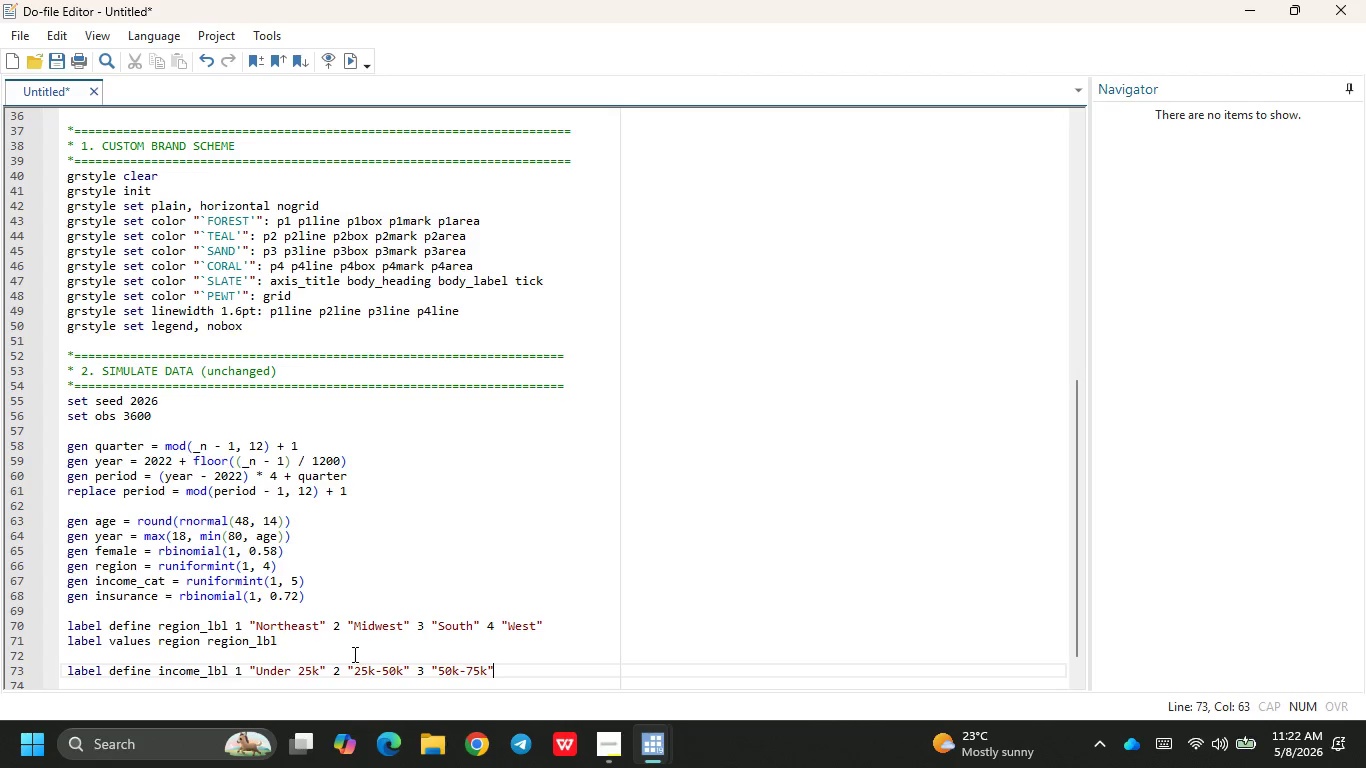 
type( 4 "75k-100k)
 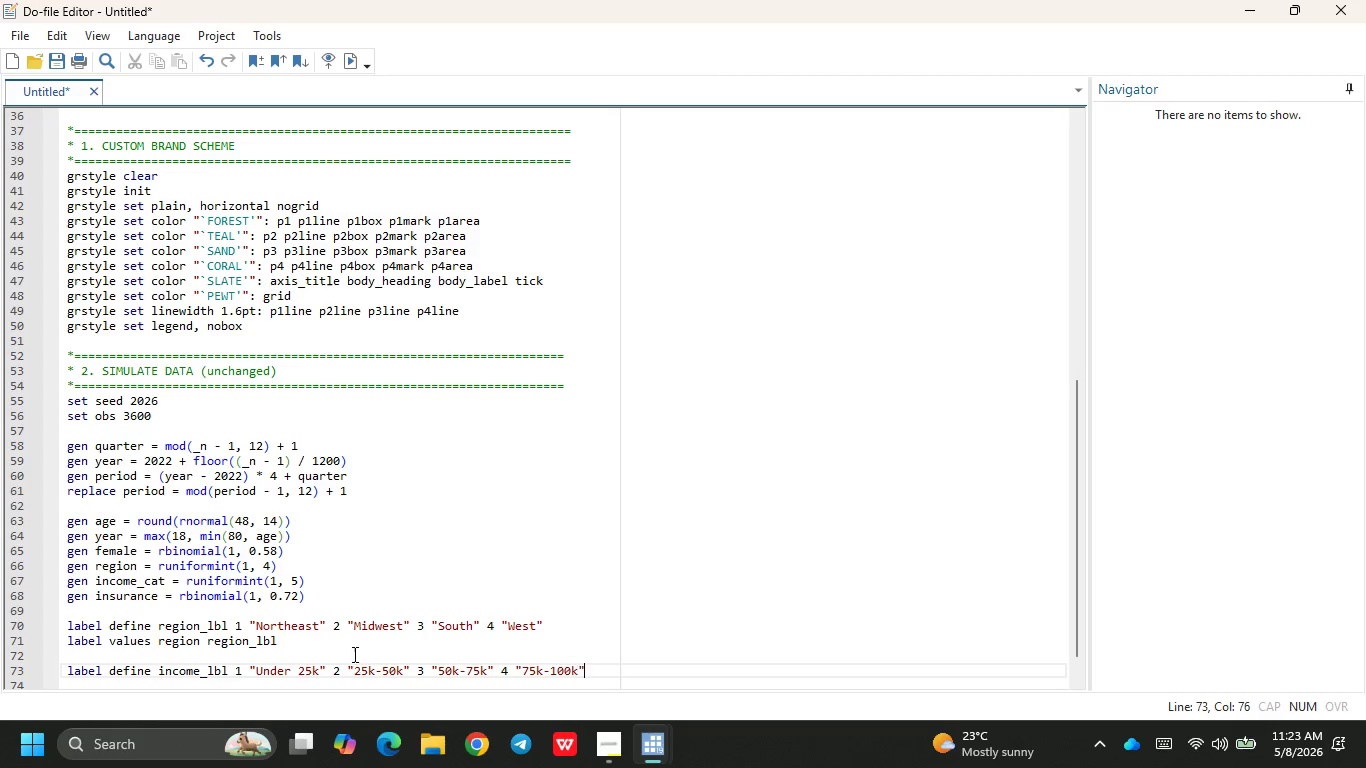 
 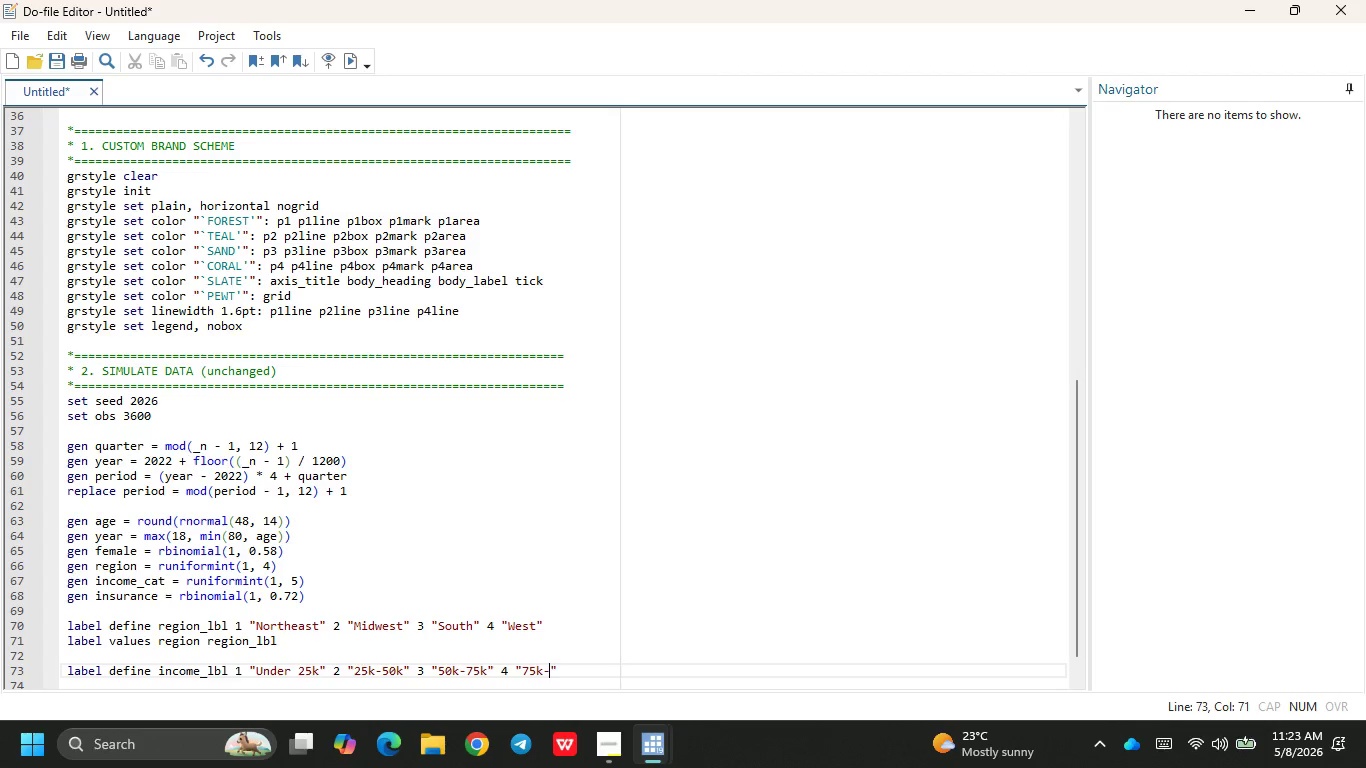 
key(ArrowRight)
 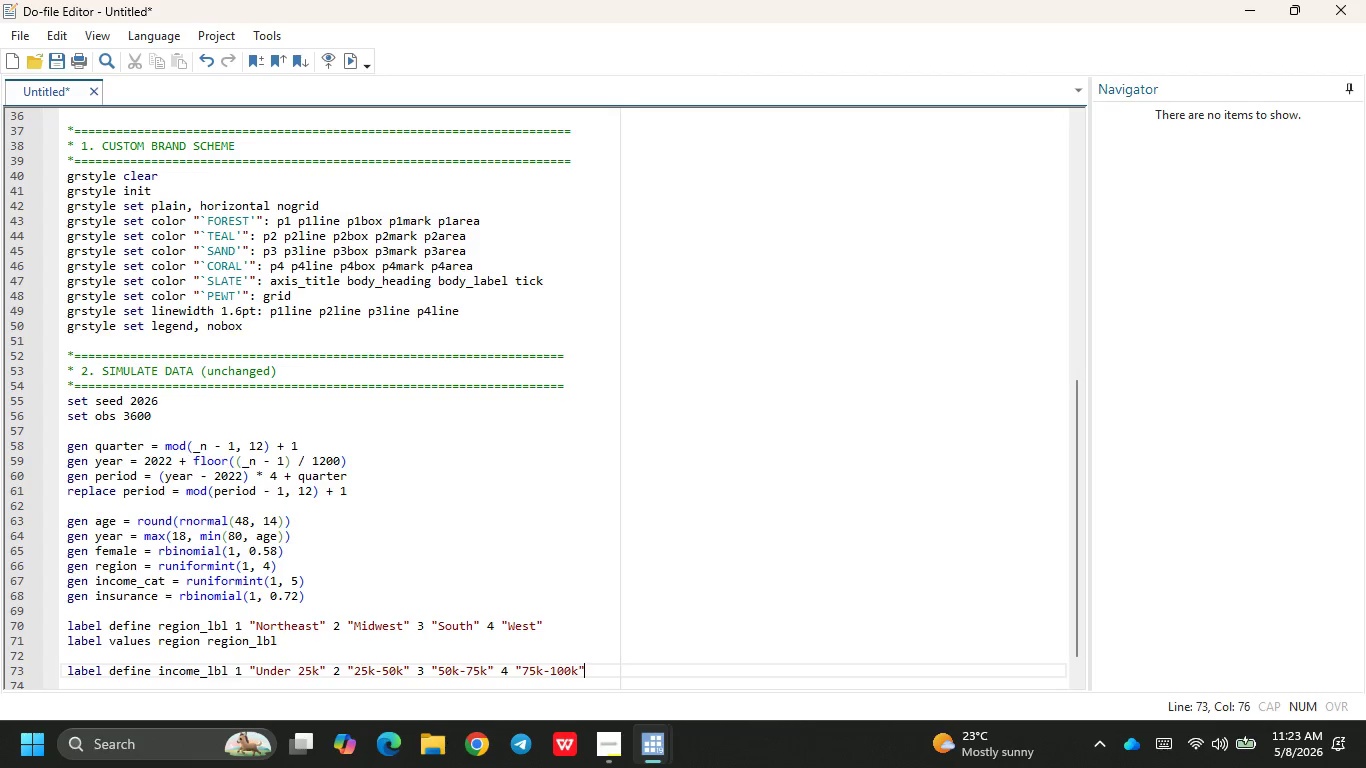 
type( 5 "o)
key(Backspace)
type(Over 100l)
key(Backspace)
type(k)
 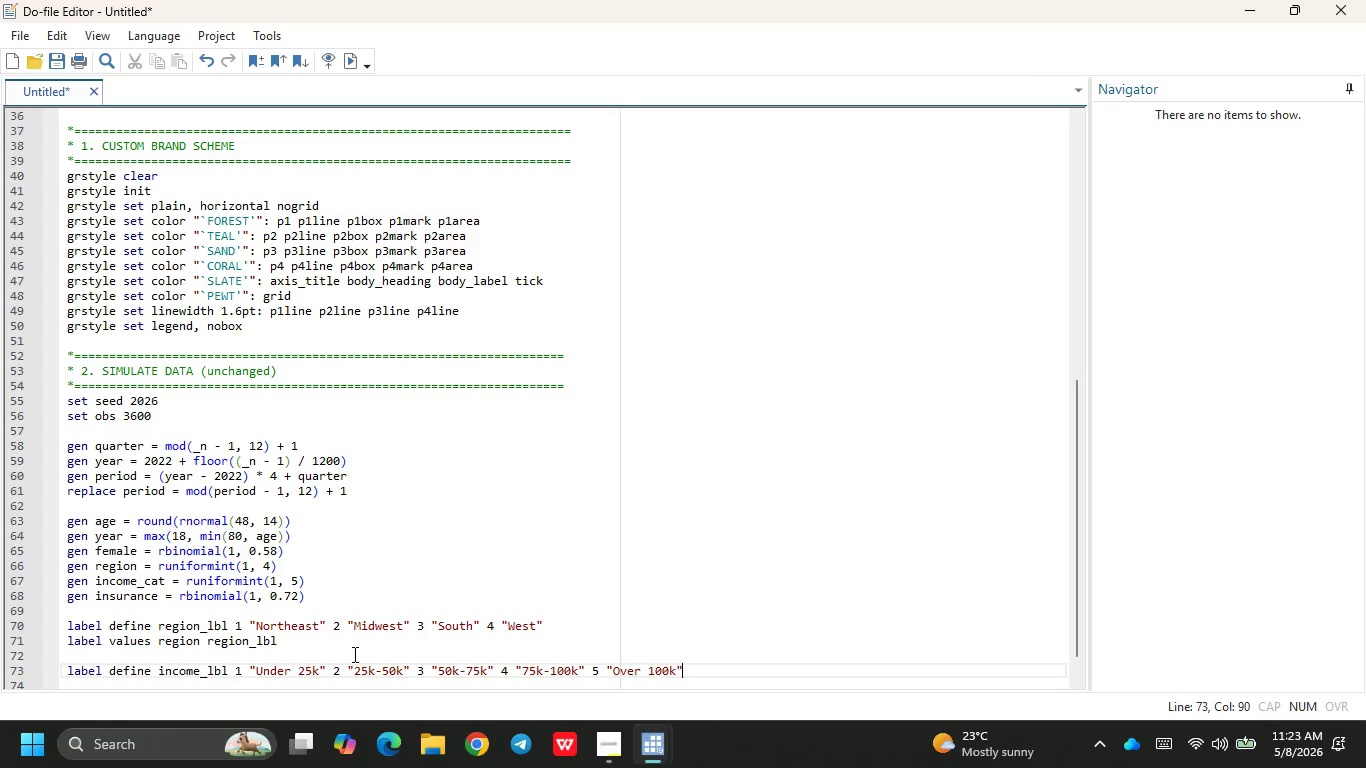 
 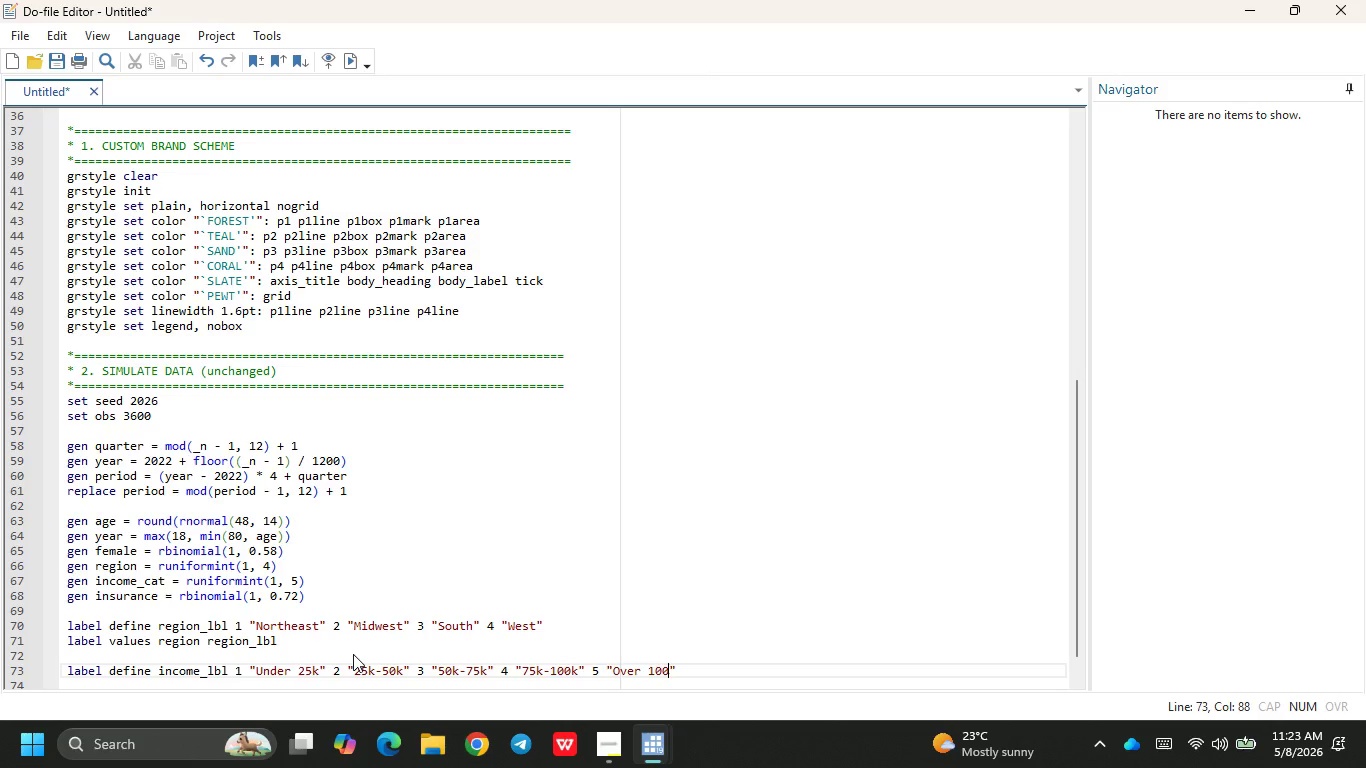 
key(ArrowRight)
 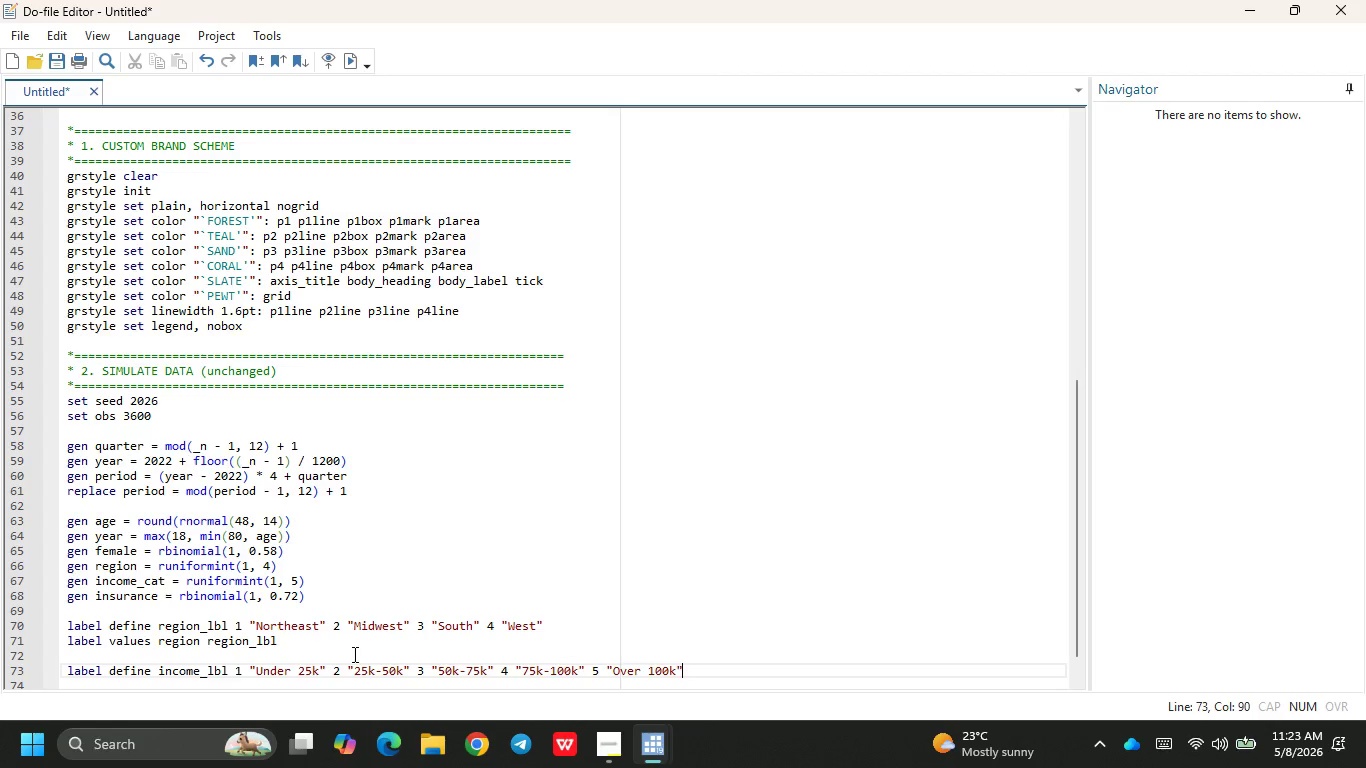 
key(Enter)
 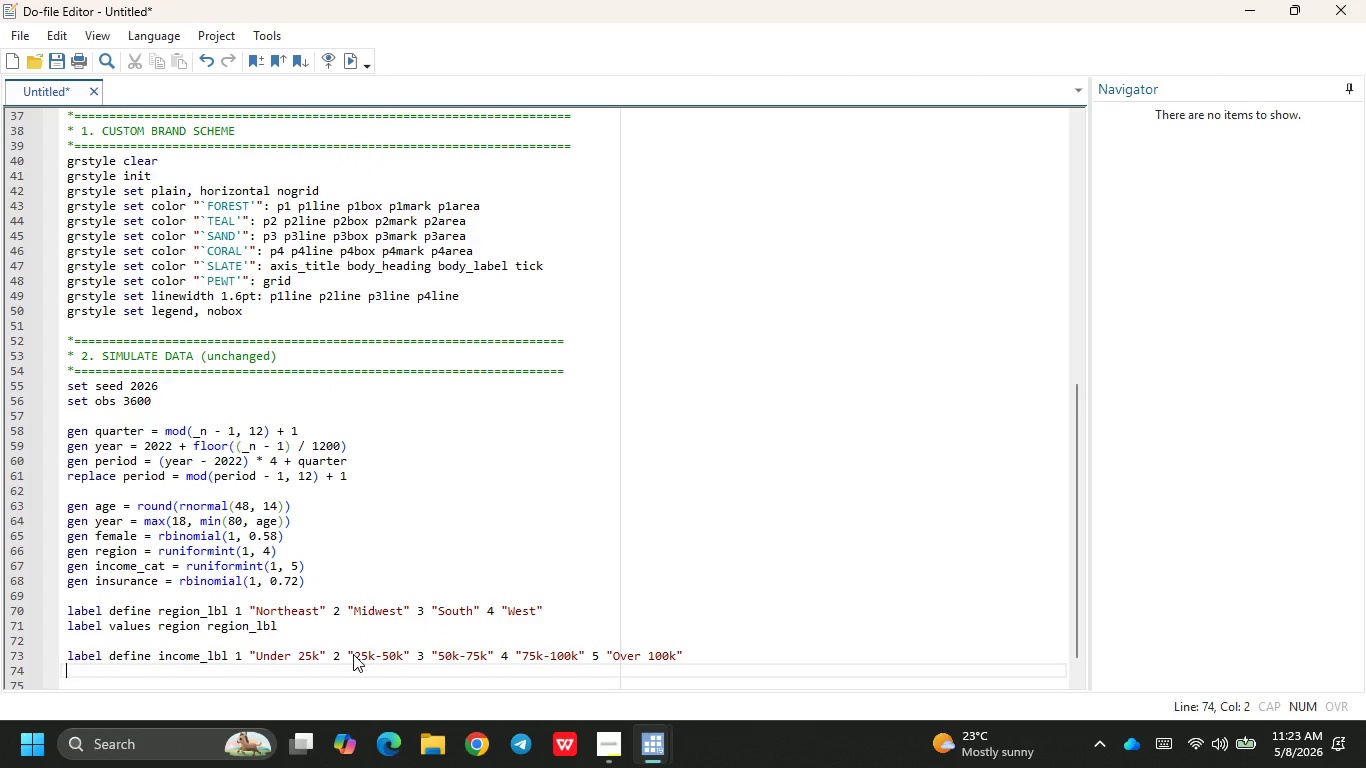 
type(LAB)
key(Backspace)
key(Backspace)
key(Backspace)
type(ak)
key(Backspace)
key(Backspace)
 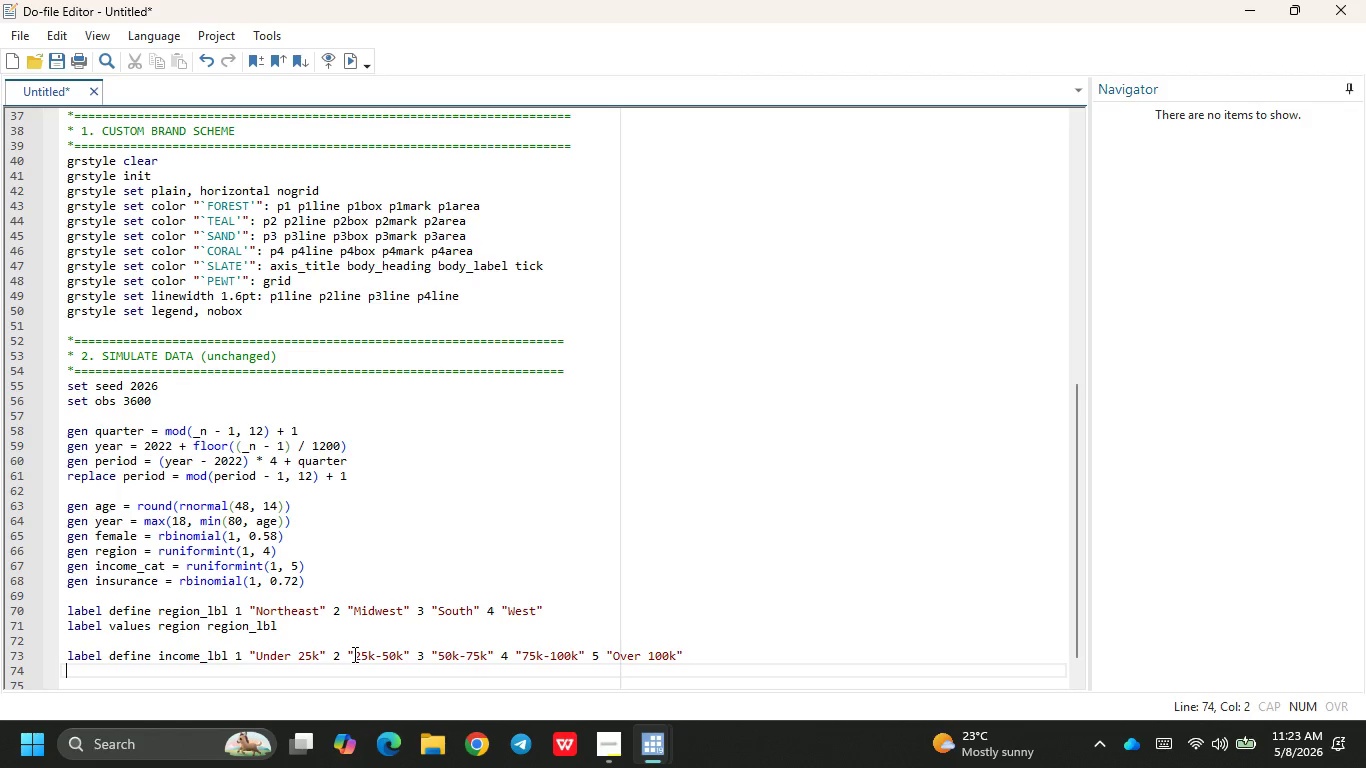 
wait(31.55)
 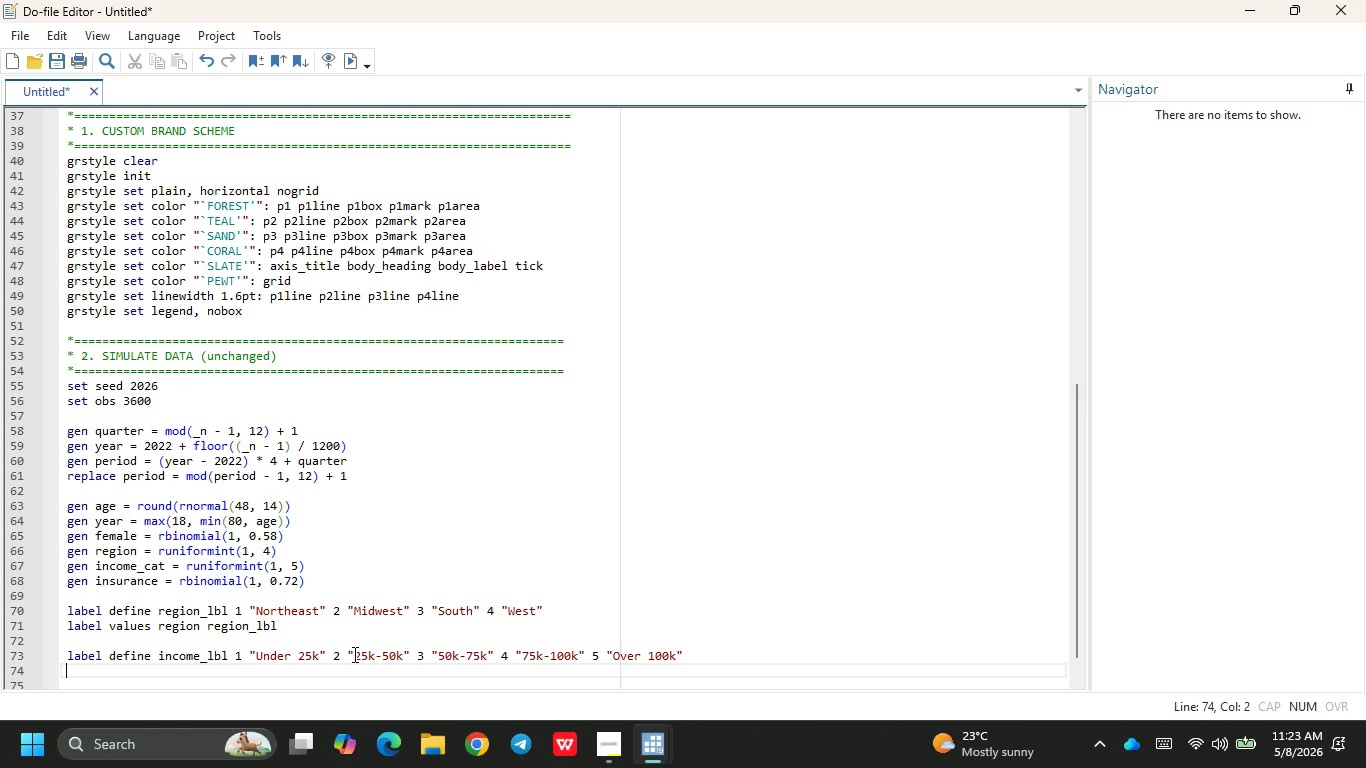 
type(label values income_ca)
 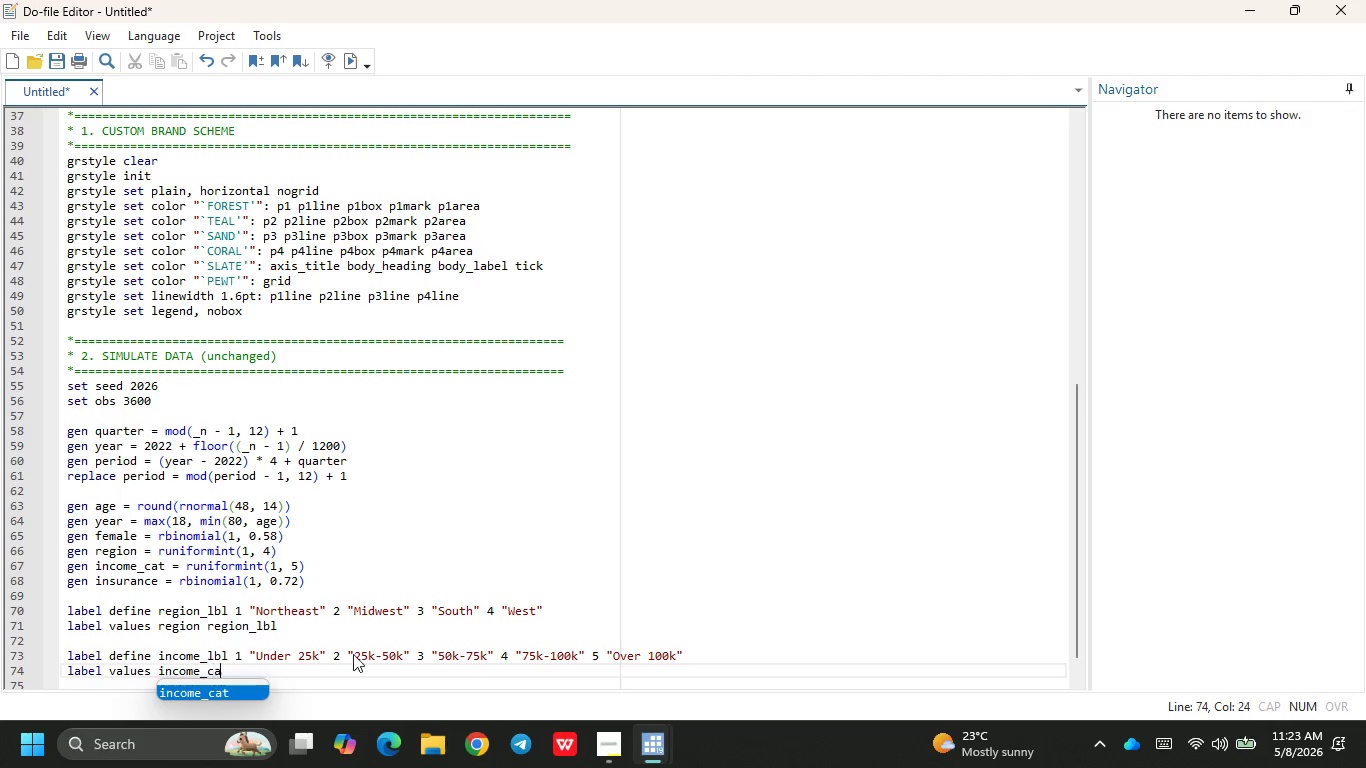 
key(Enter)
 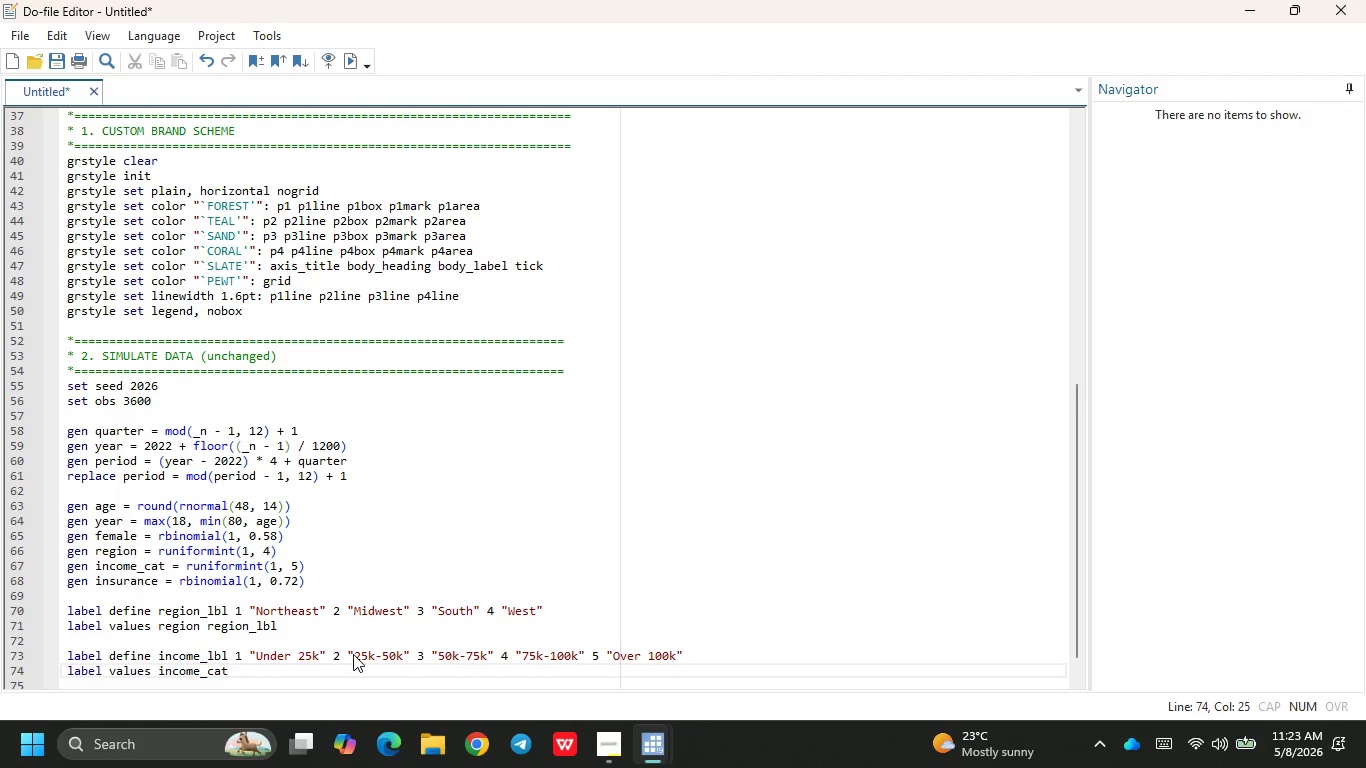 
type( income)
 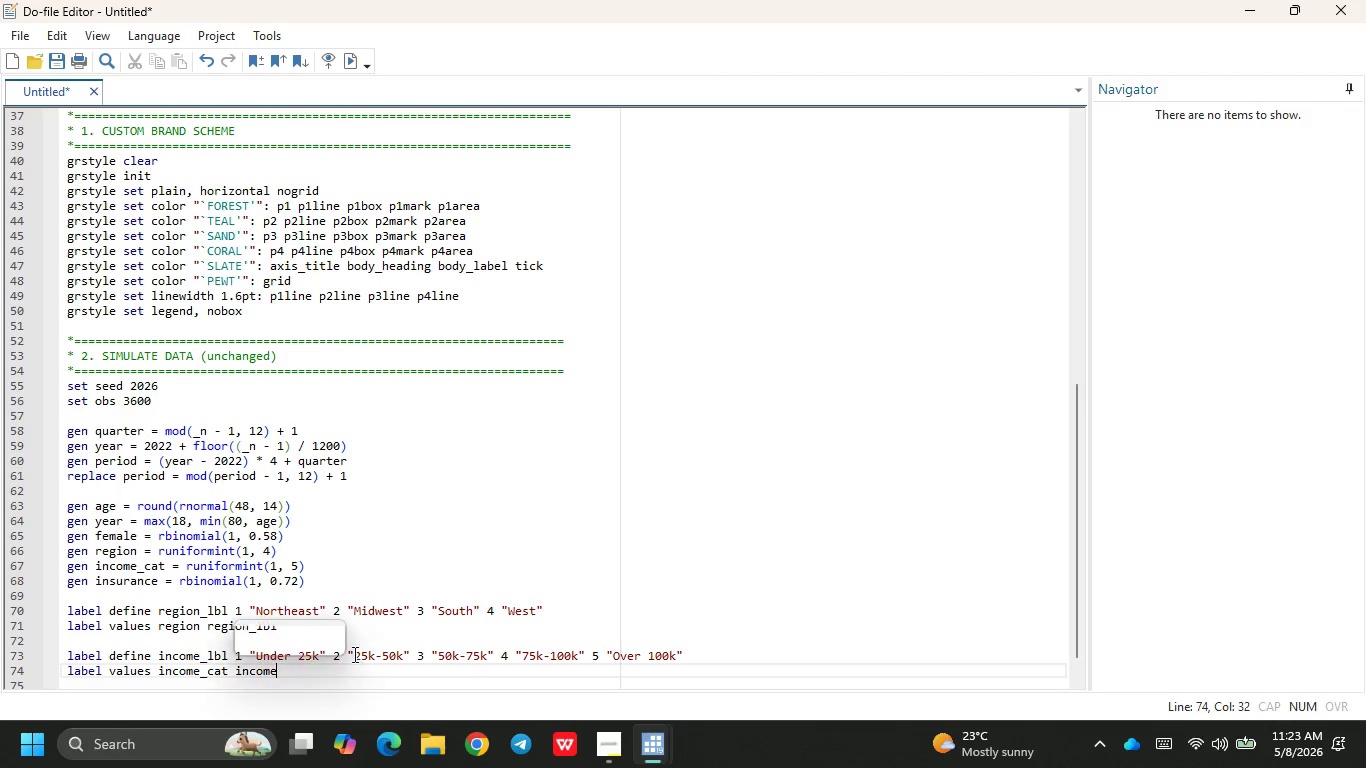 
hold_key(key=ShiftRight, duration=0.33)
 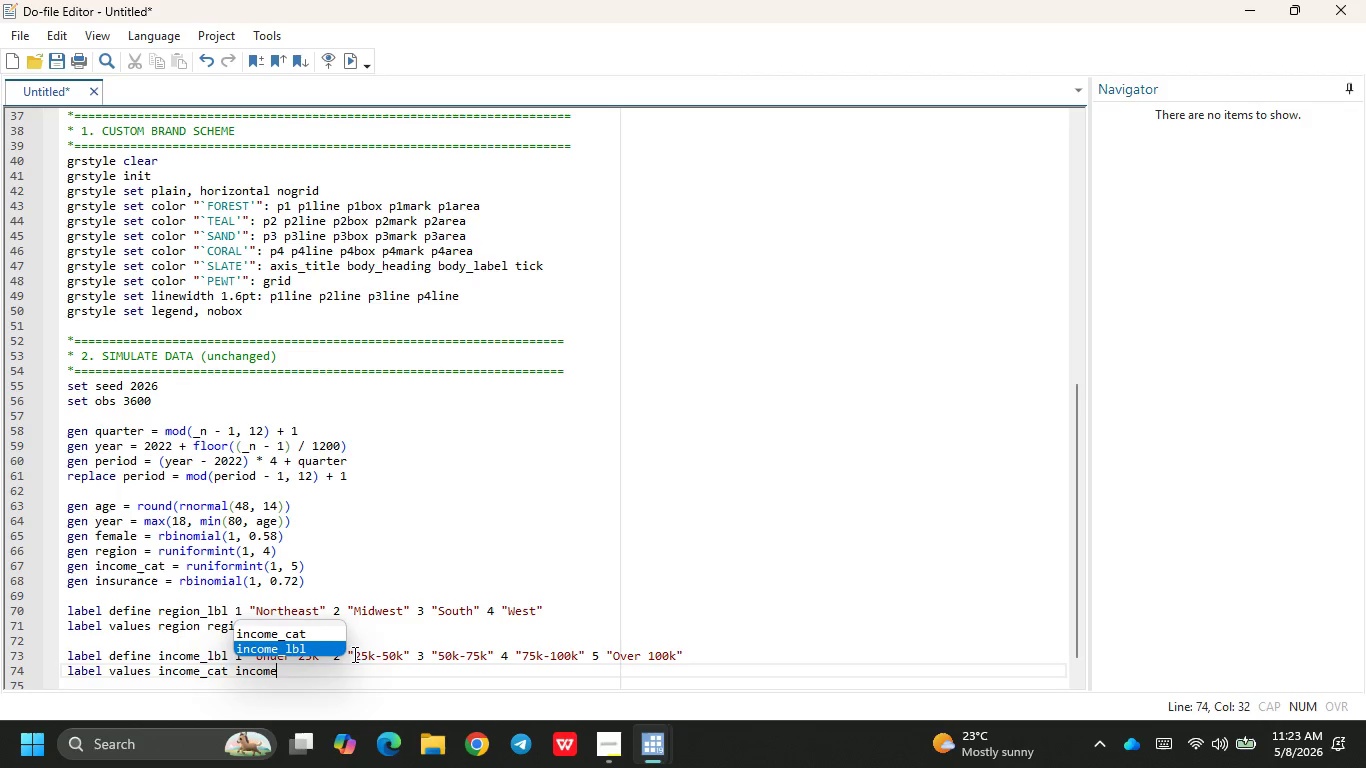 
key(ArrowDown)
 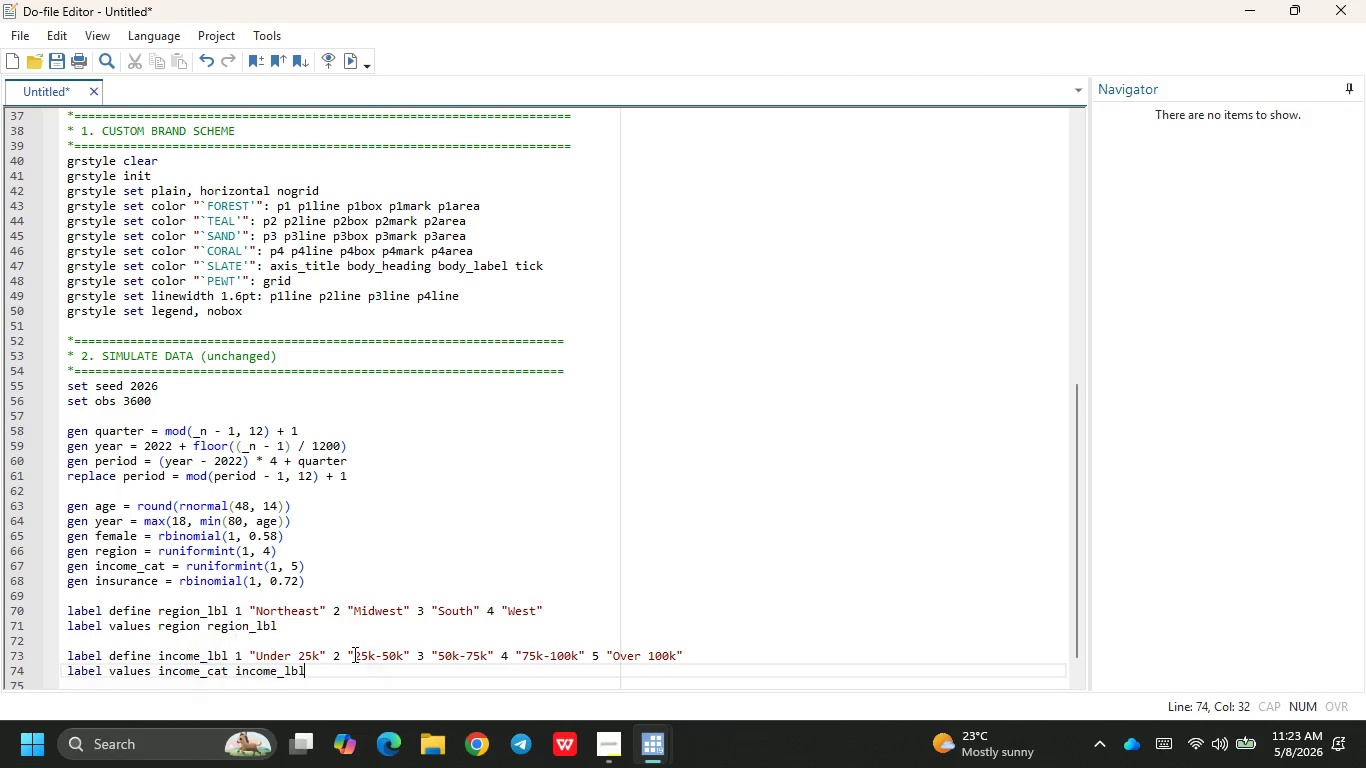 
key(Enter)
 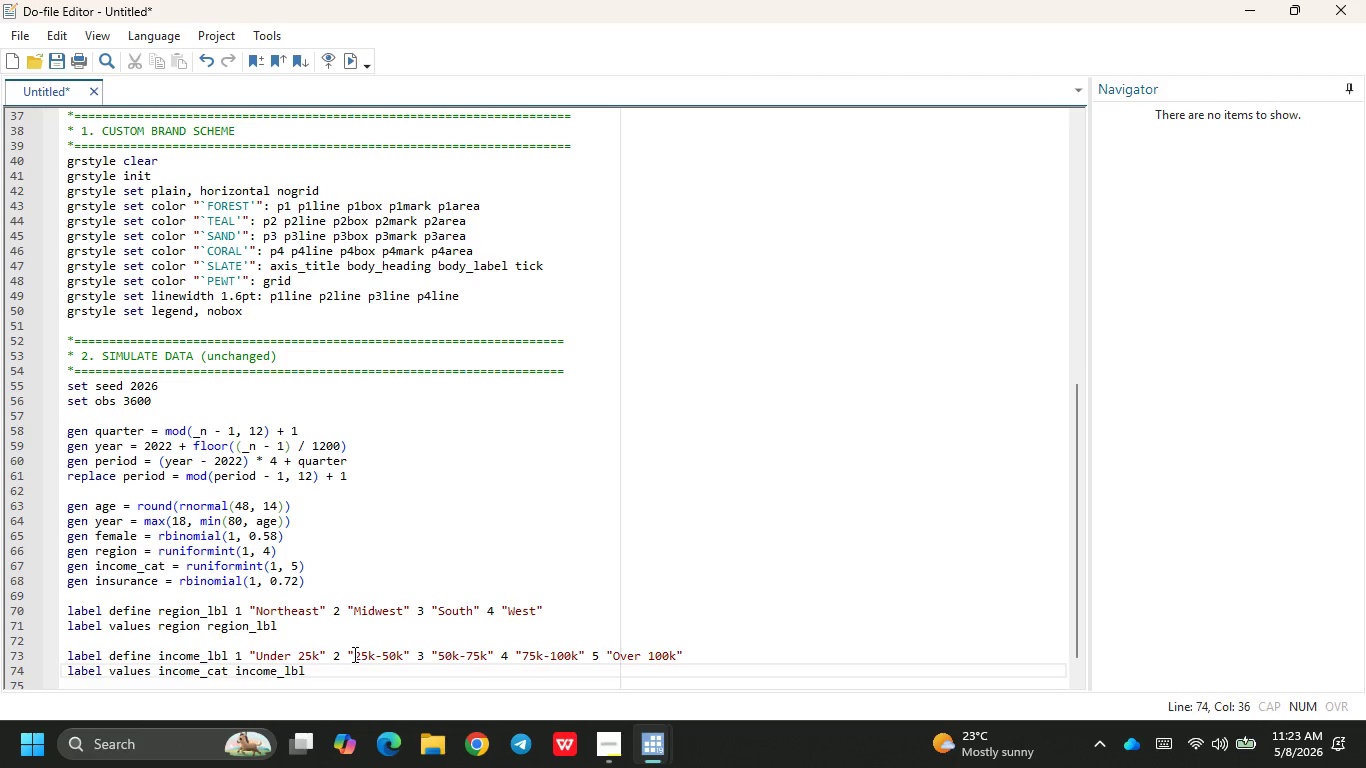 
key(Enter)
 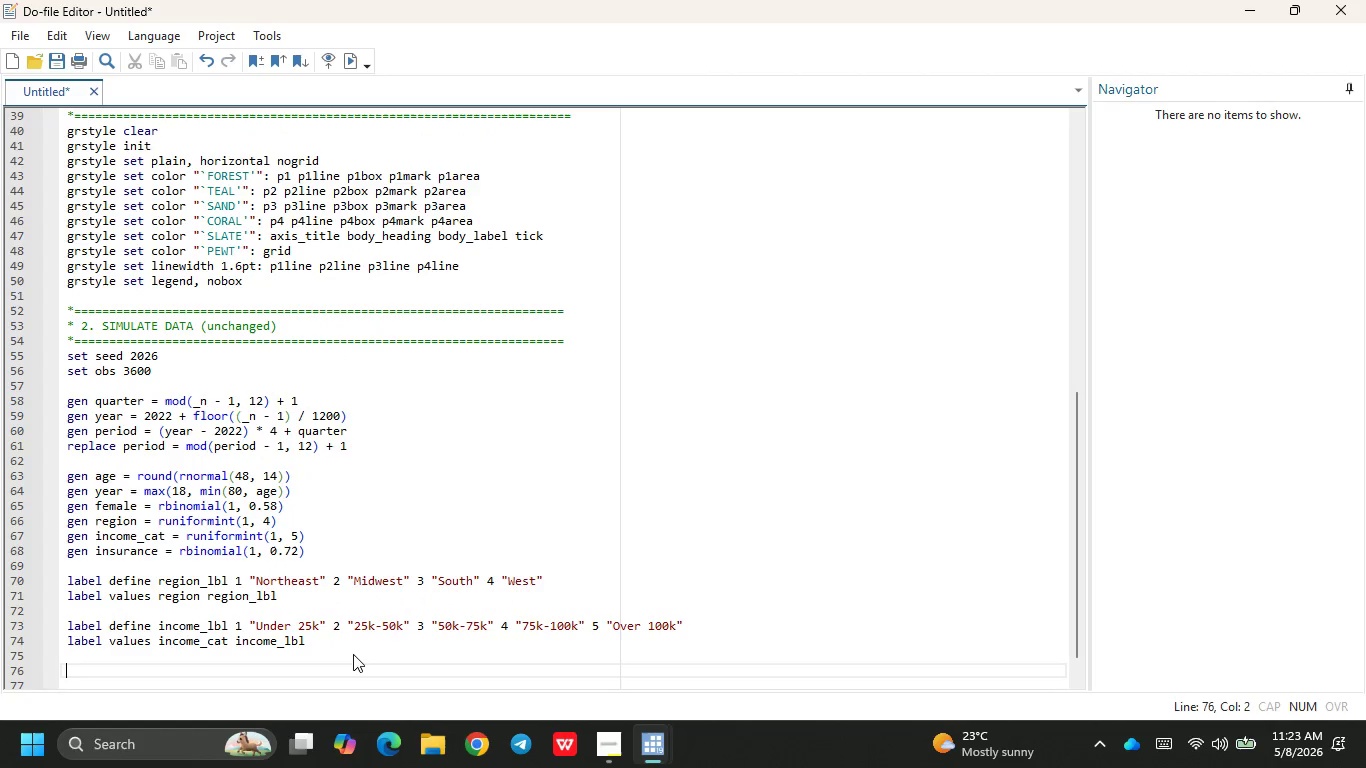 
key(Enter)
 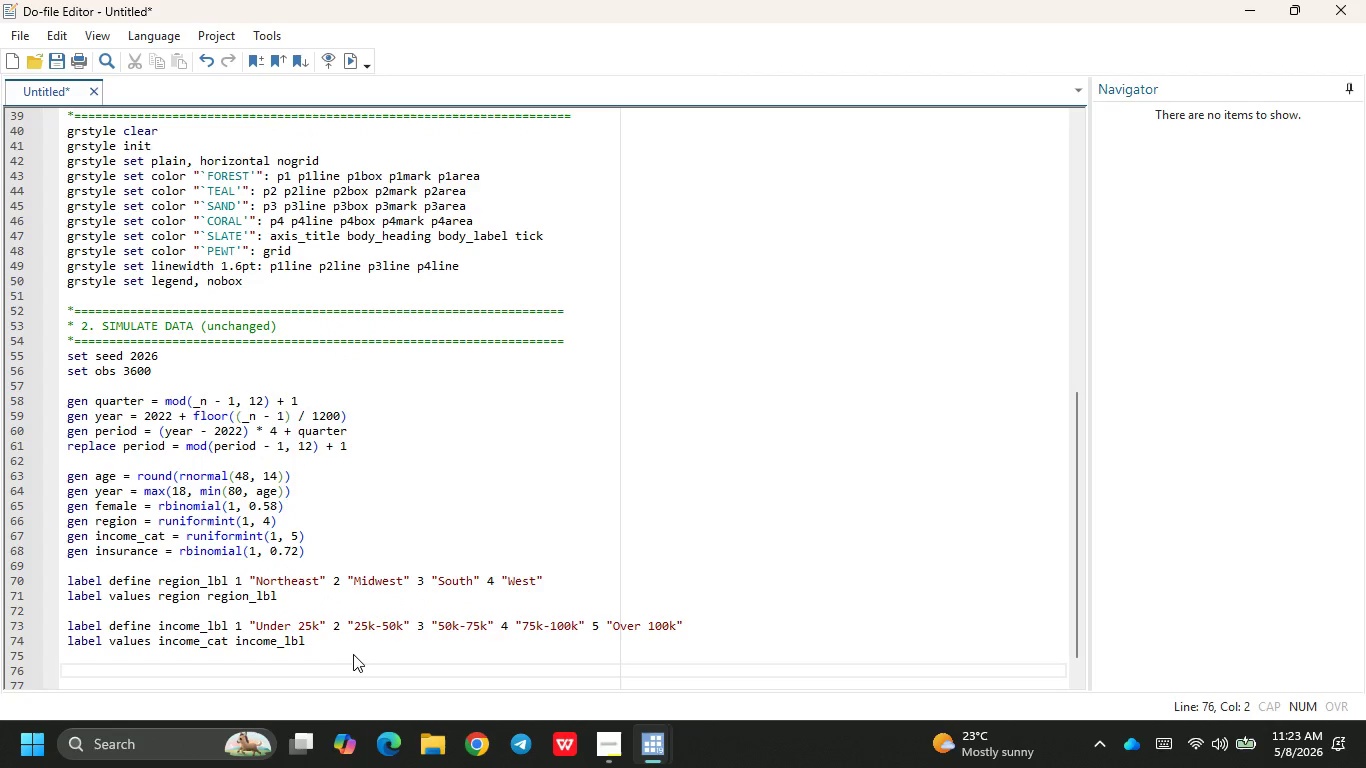 
type(gen uses )
key(Backspace)
type(_chiro = rbin)
 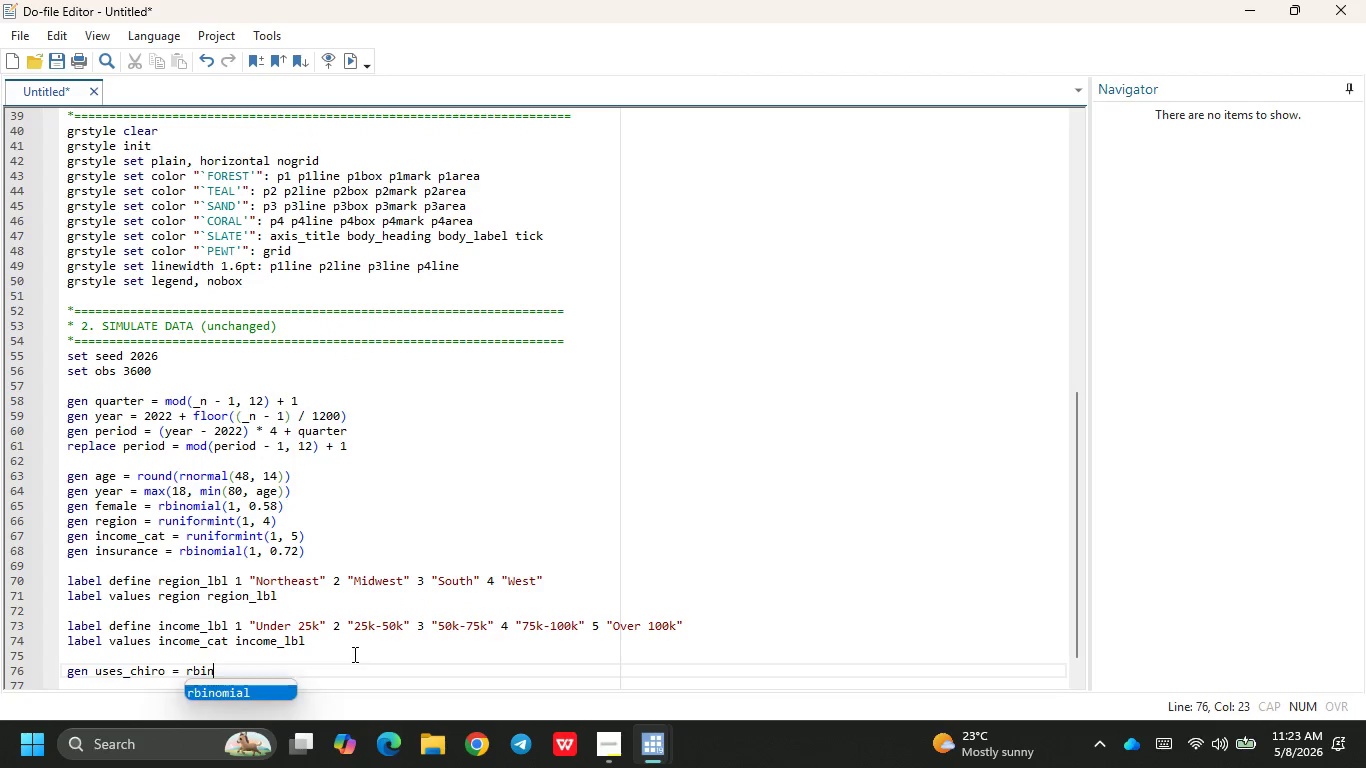 
key(Enter)
 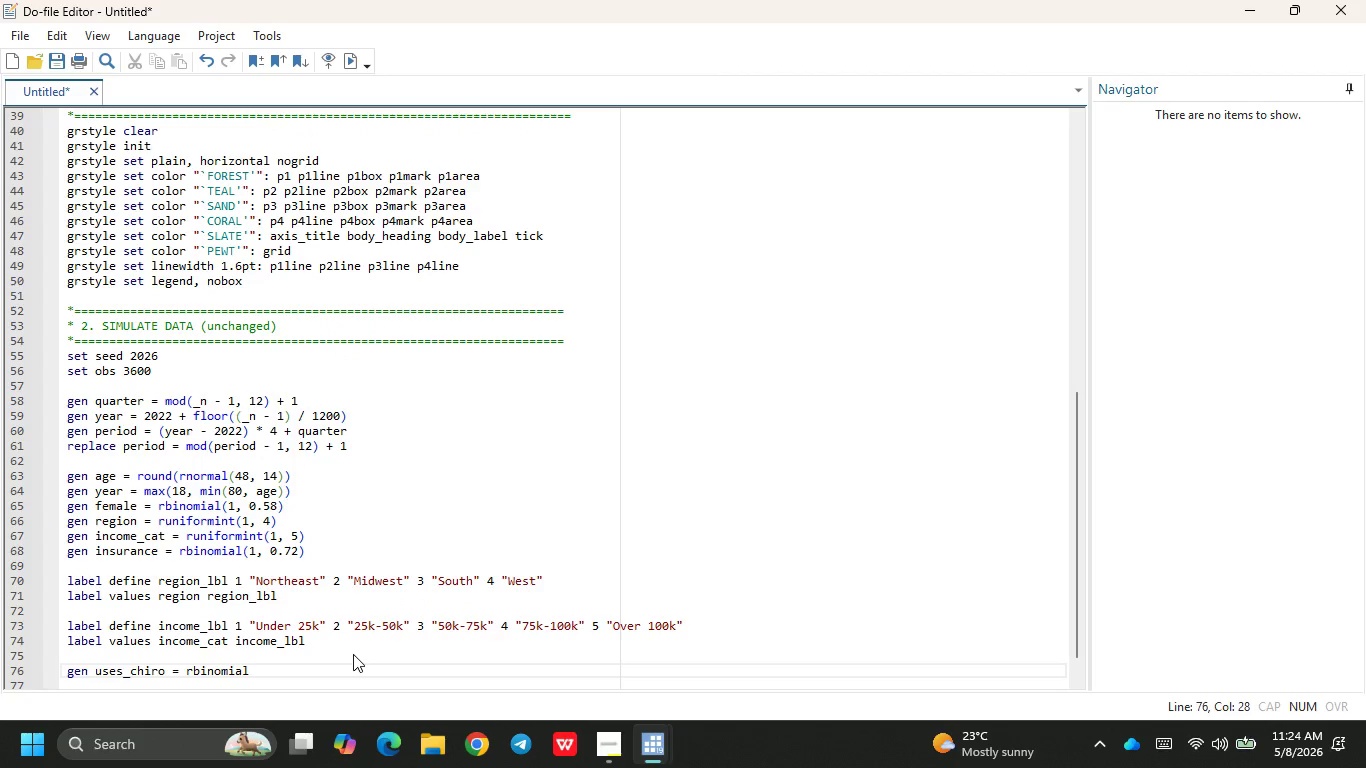 
type((1, 0.38)
 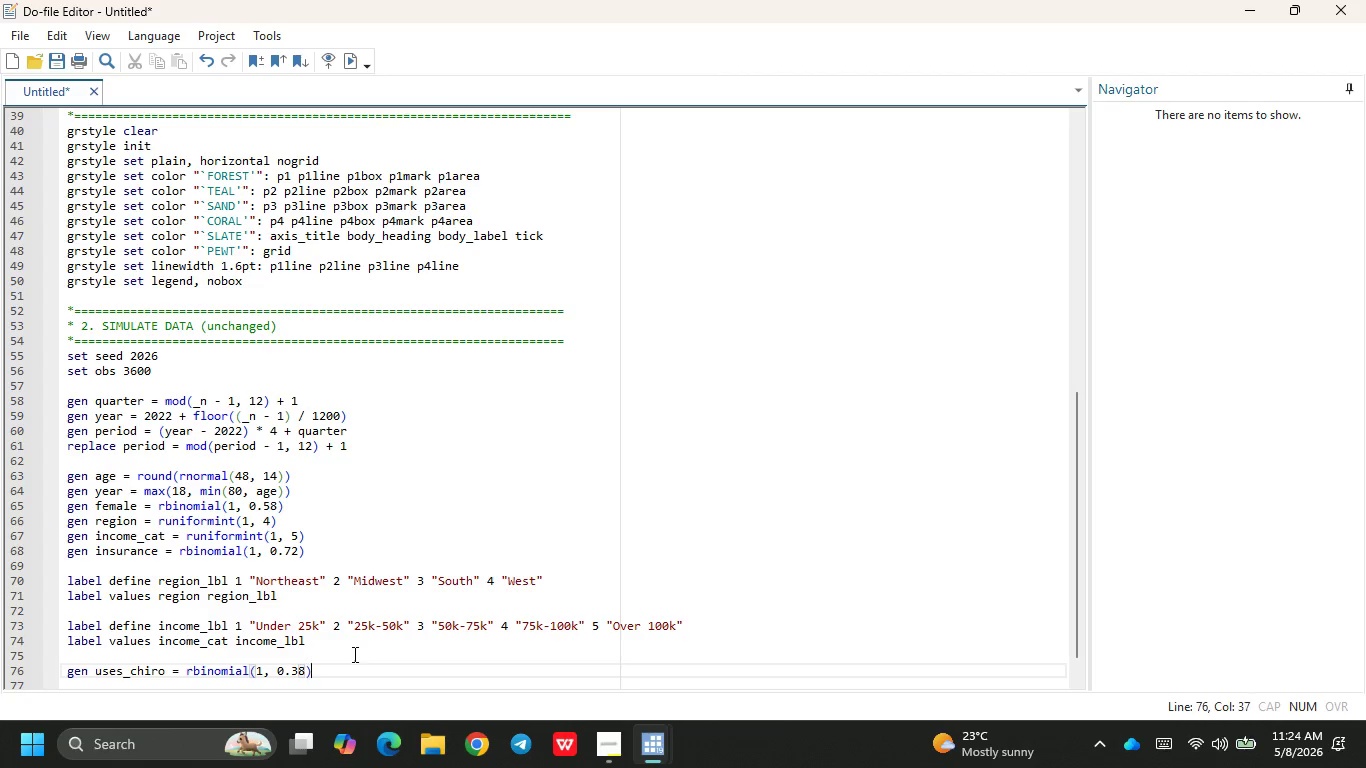 
key(ArrowRight)
 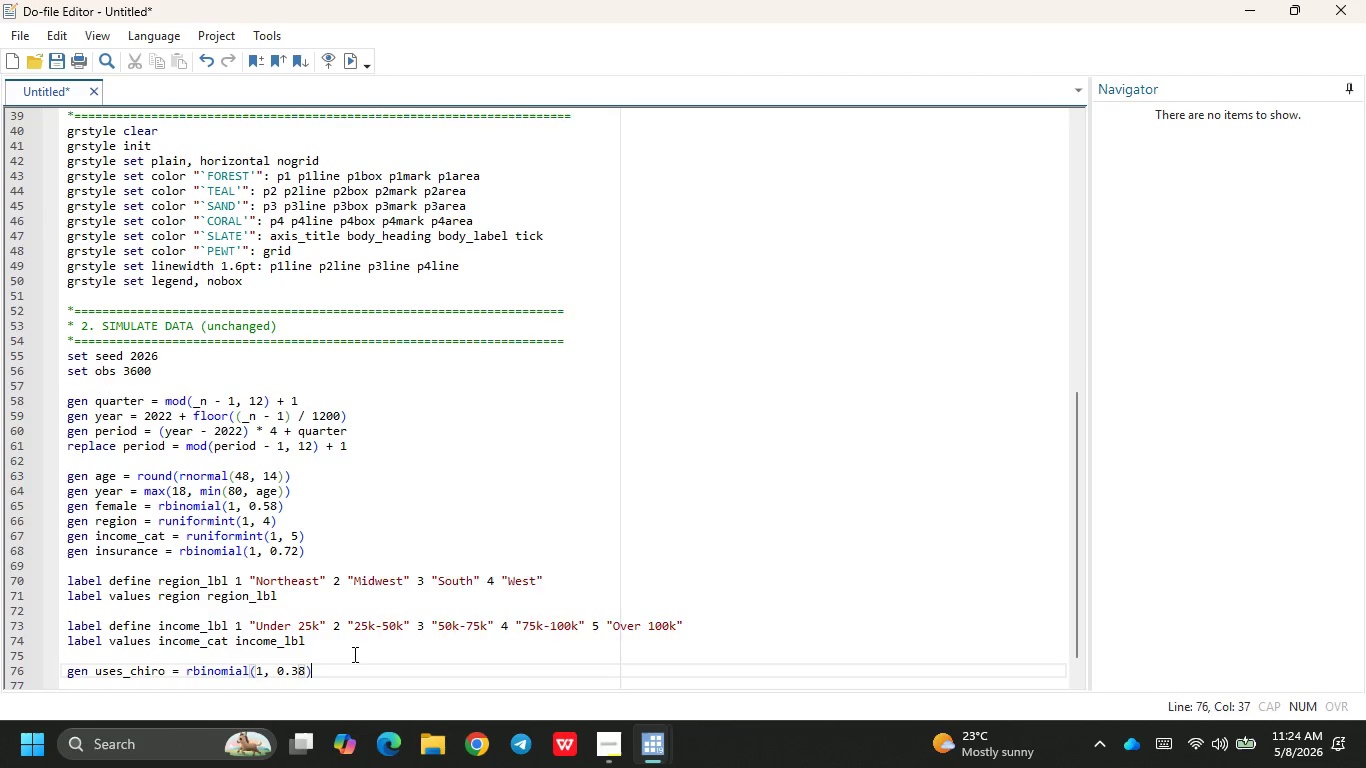 
key(Enter)
 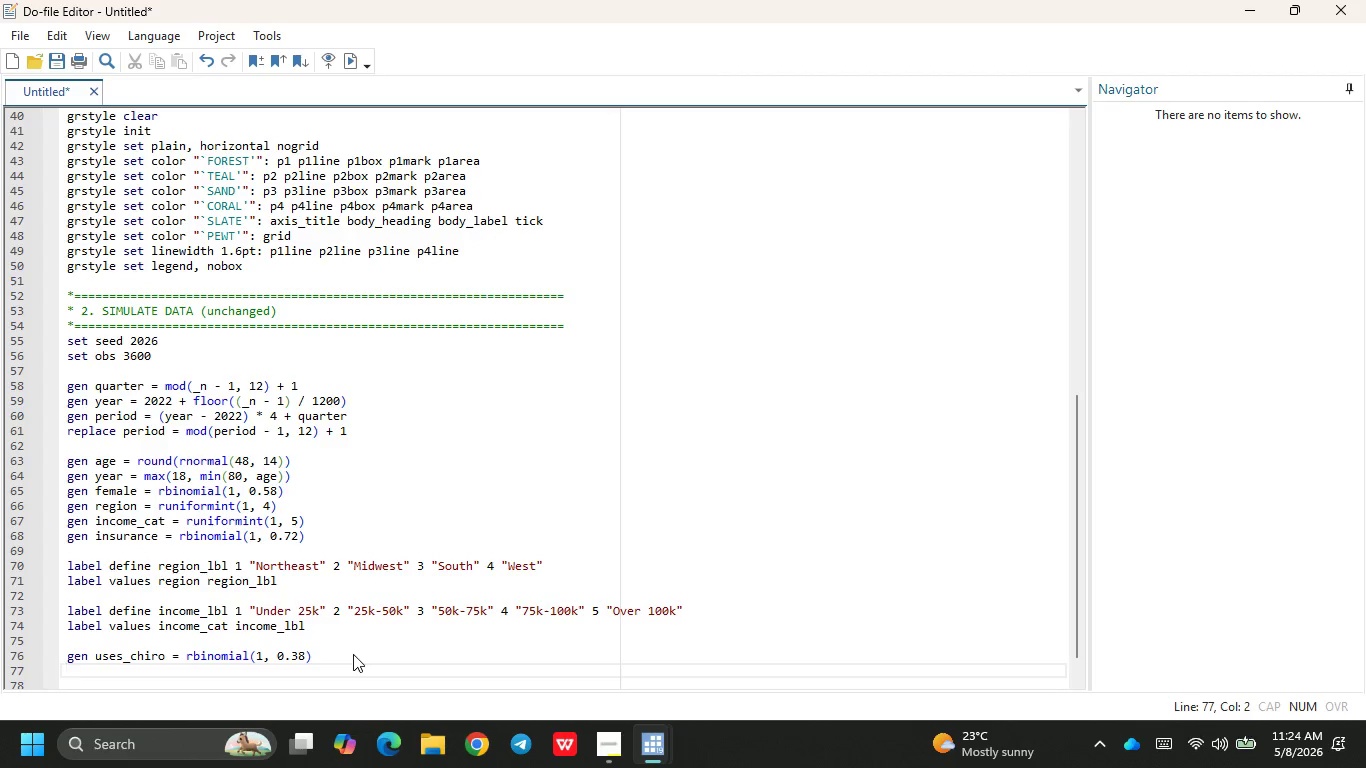 
type(gen uses_acu = rbin)
 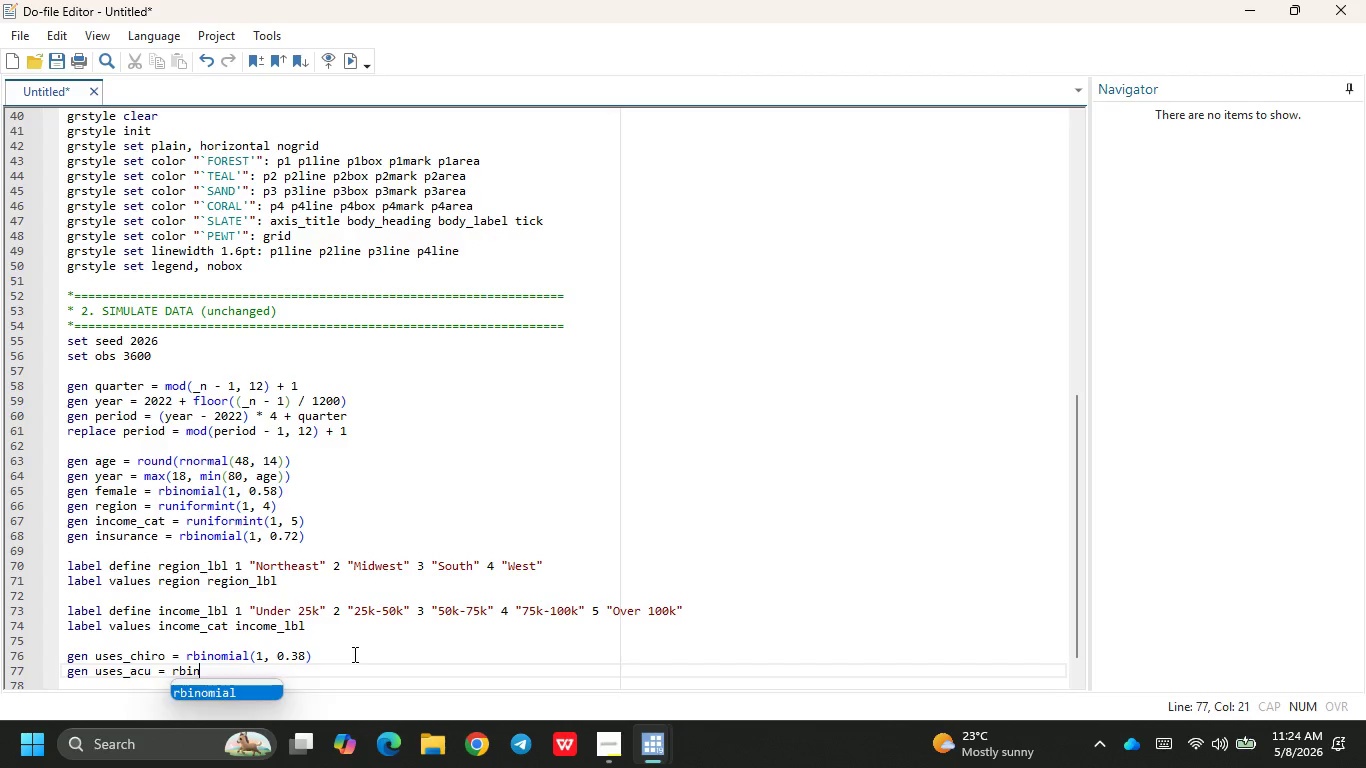 
key(Enter)
 